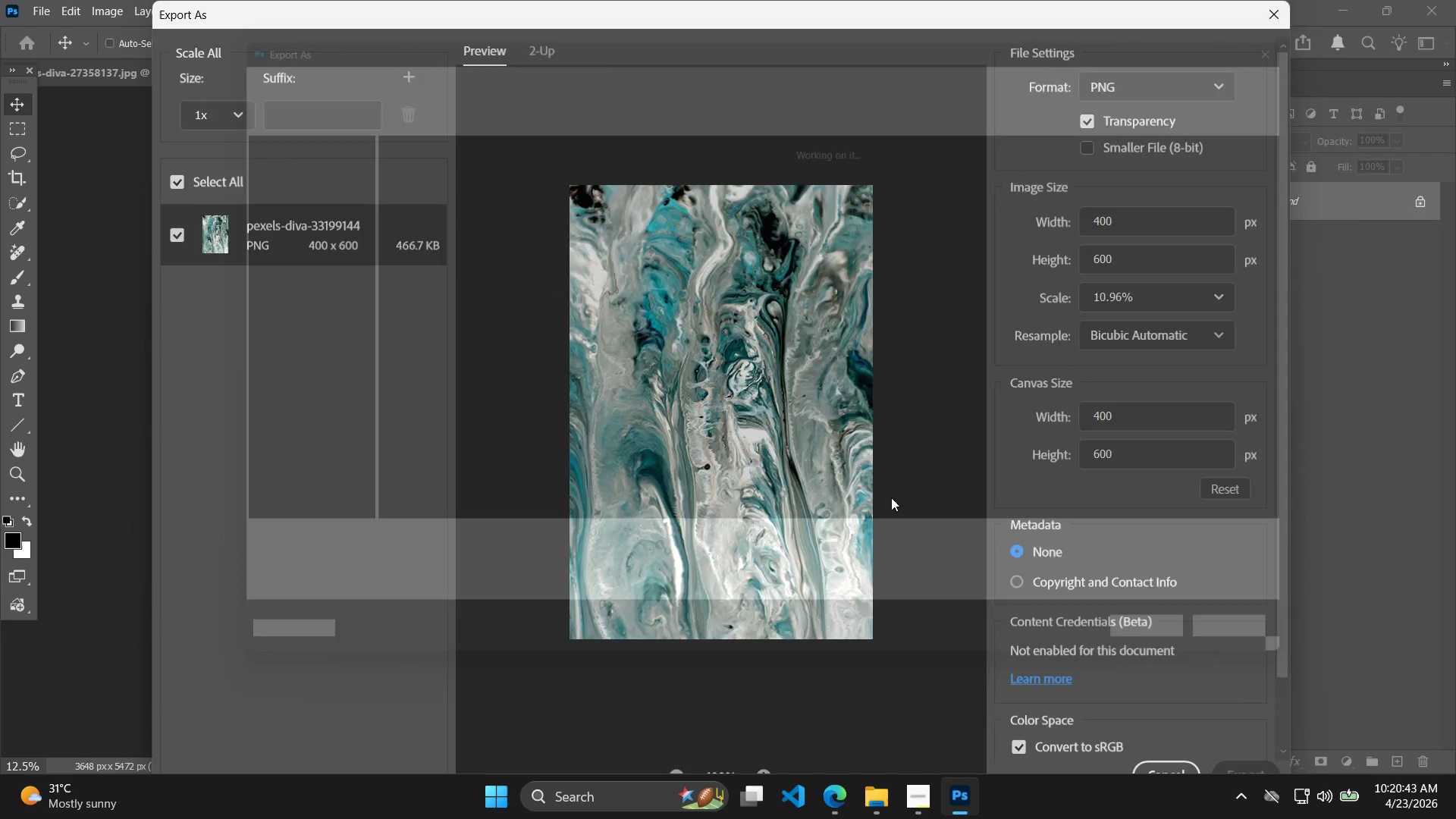 
left_click_drag(start_coordinate=[614, 431], to_coordinate=[610, 435])
 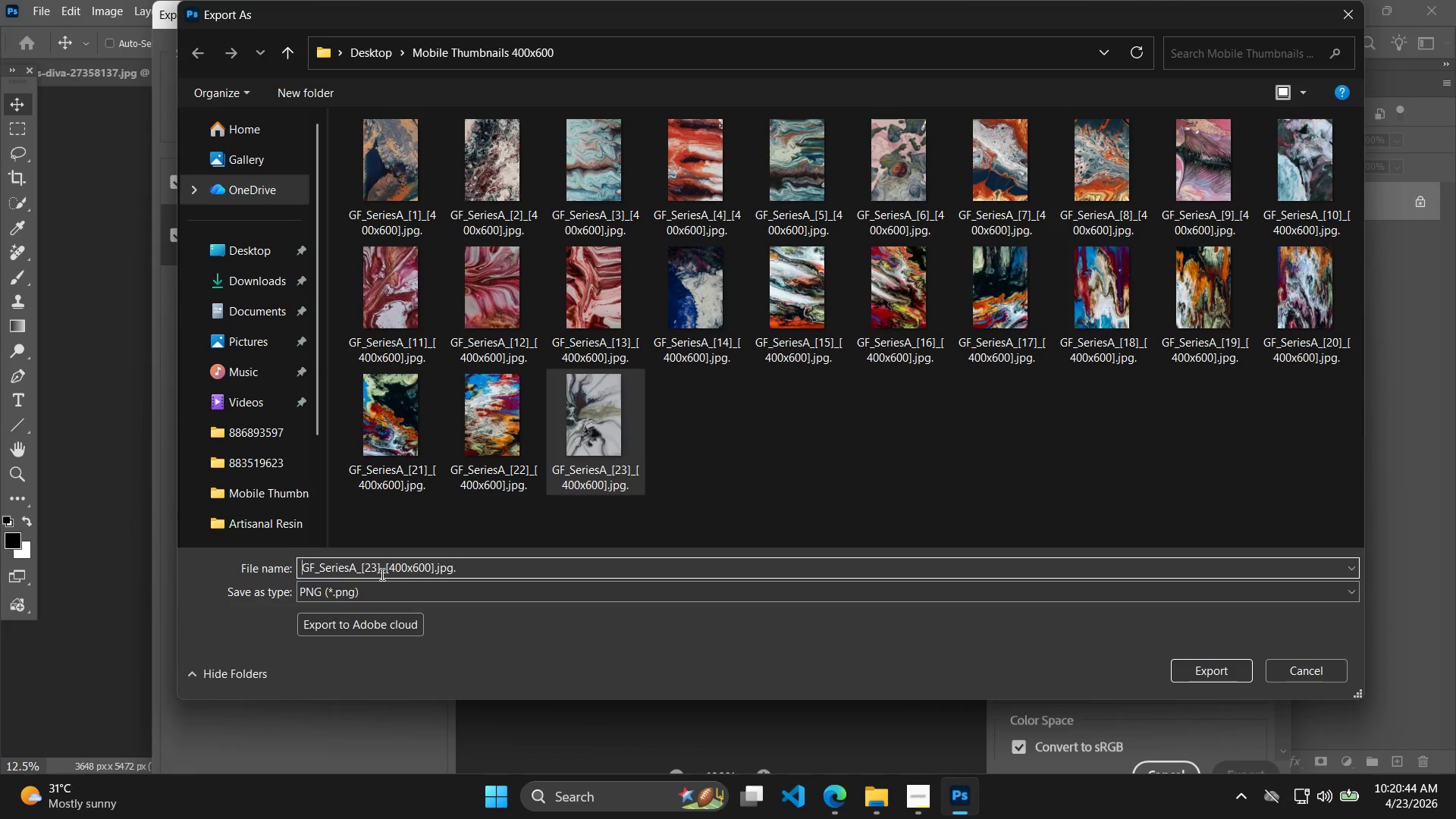 
left_click([377, 572])
 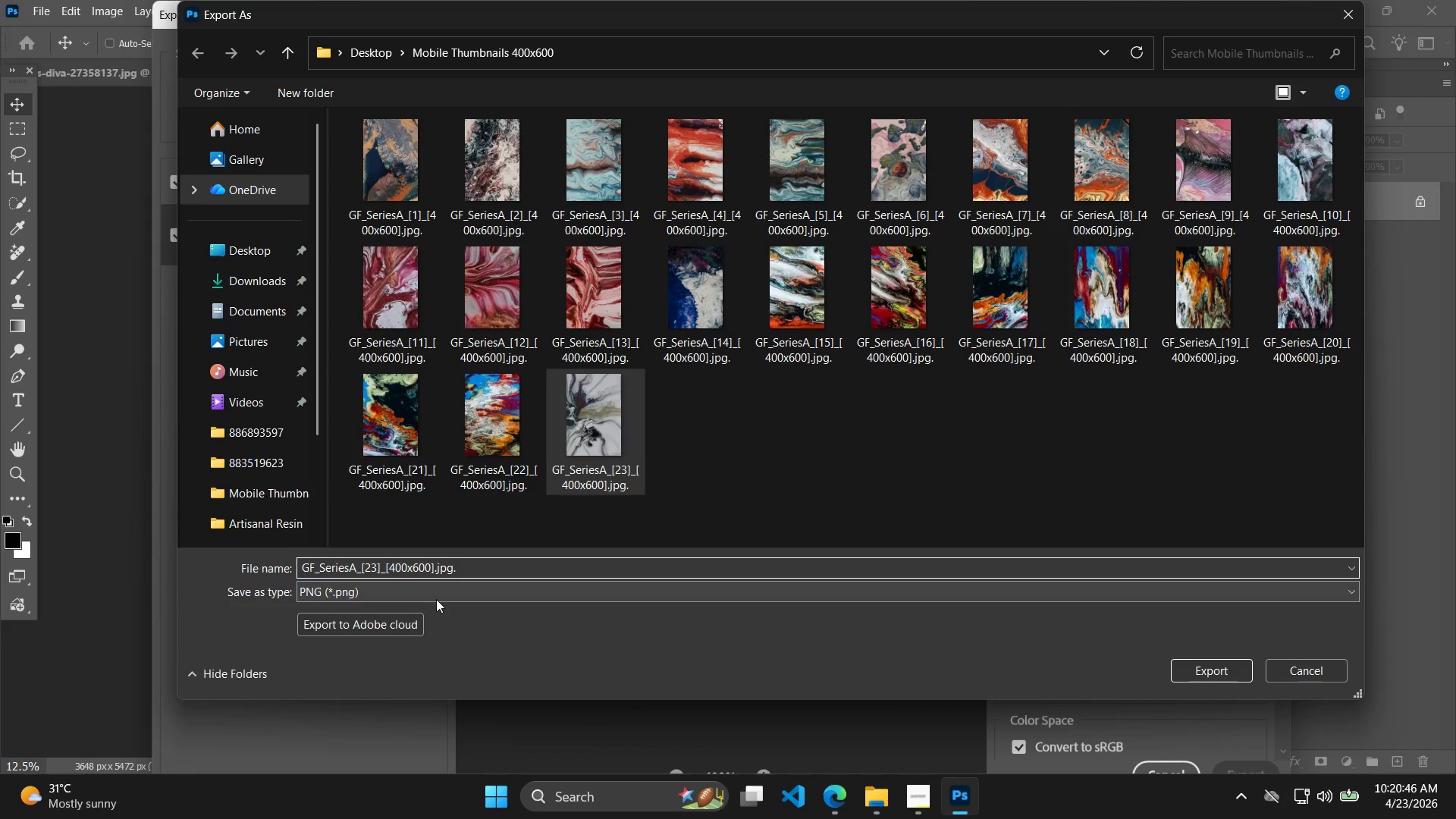 
key(Backspace)
 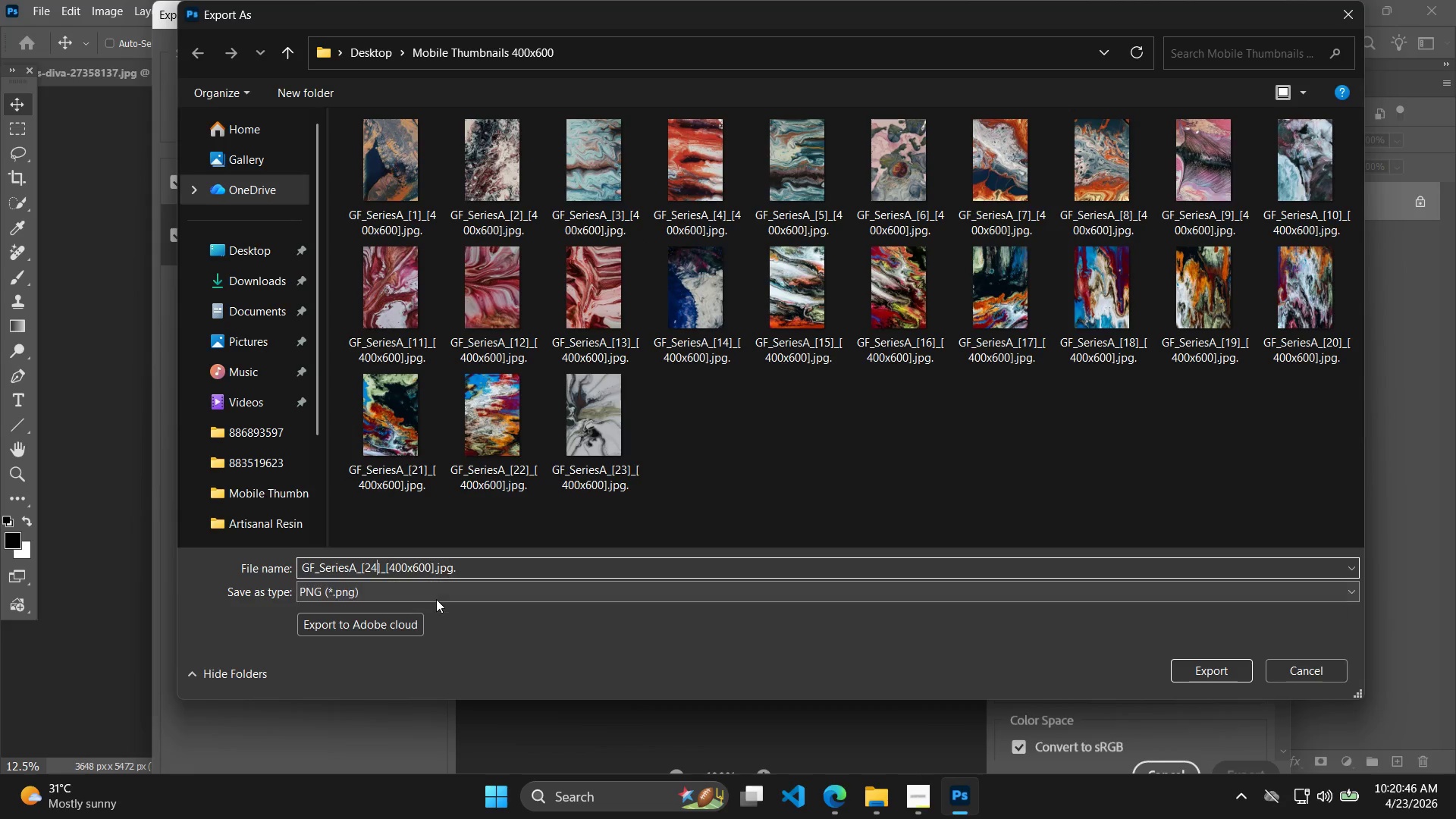 
key(4)
 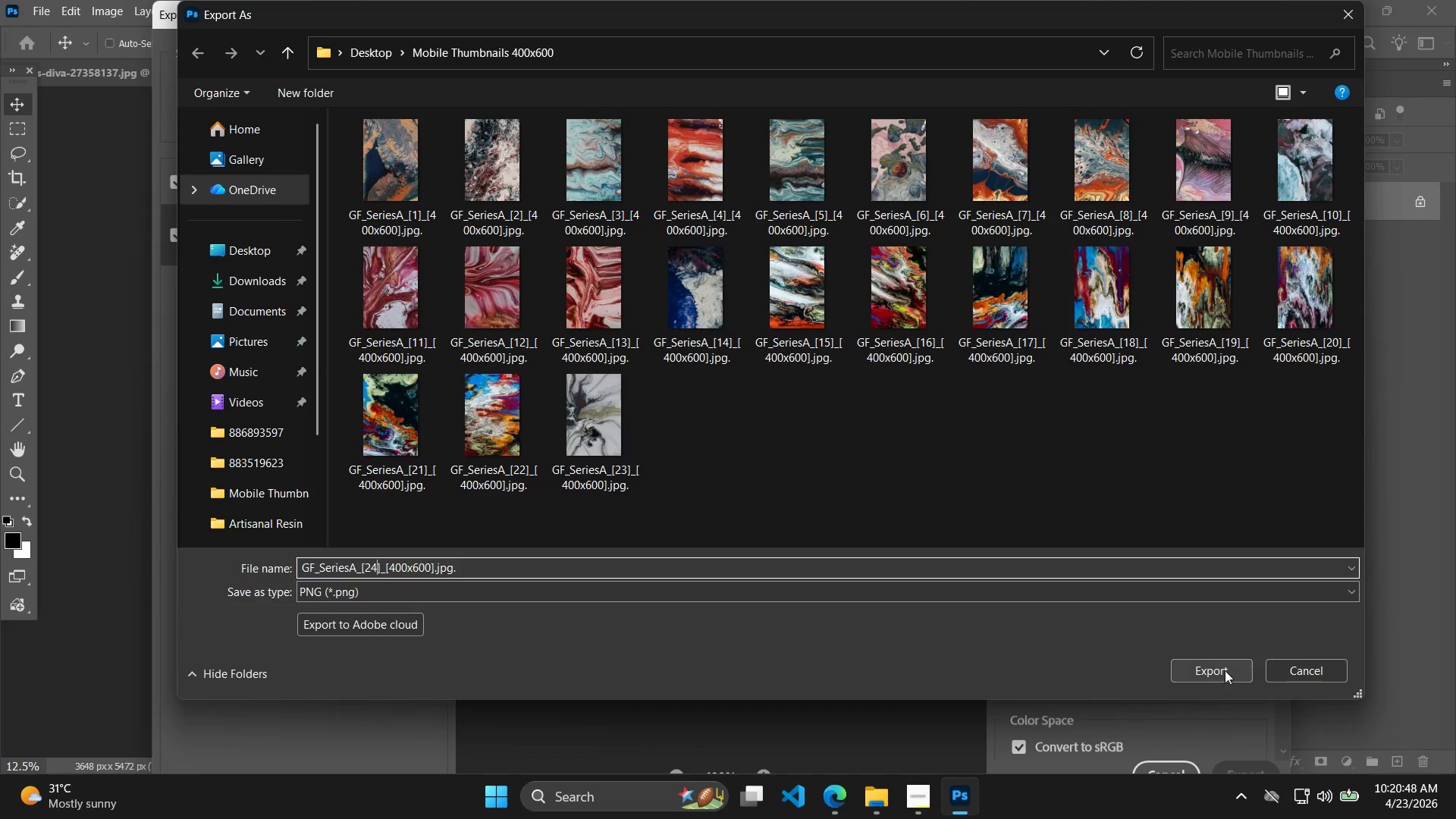 
left_click([1225, 670])
 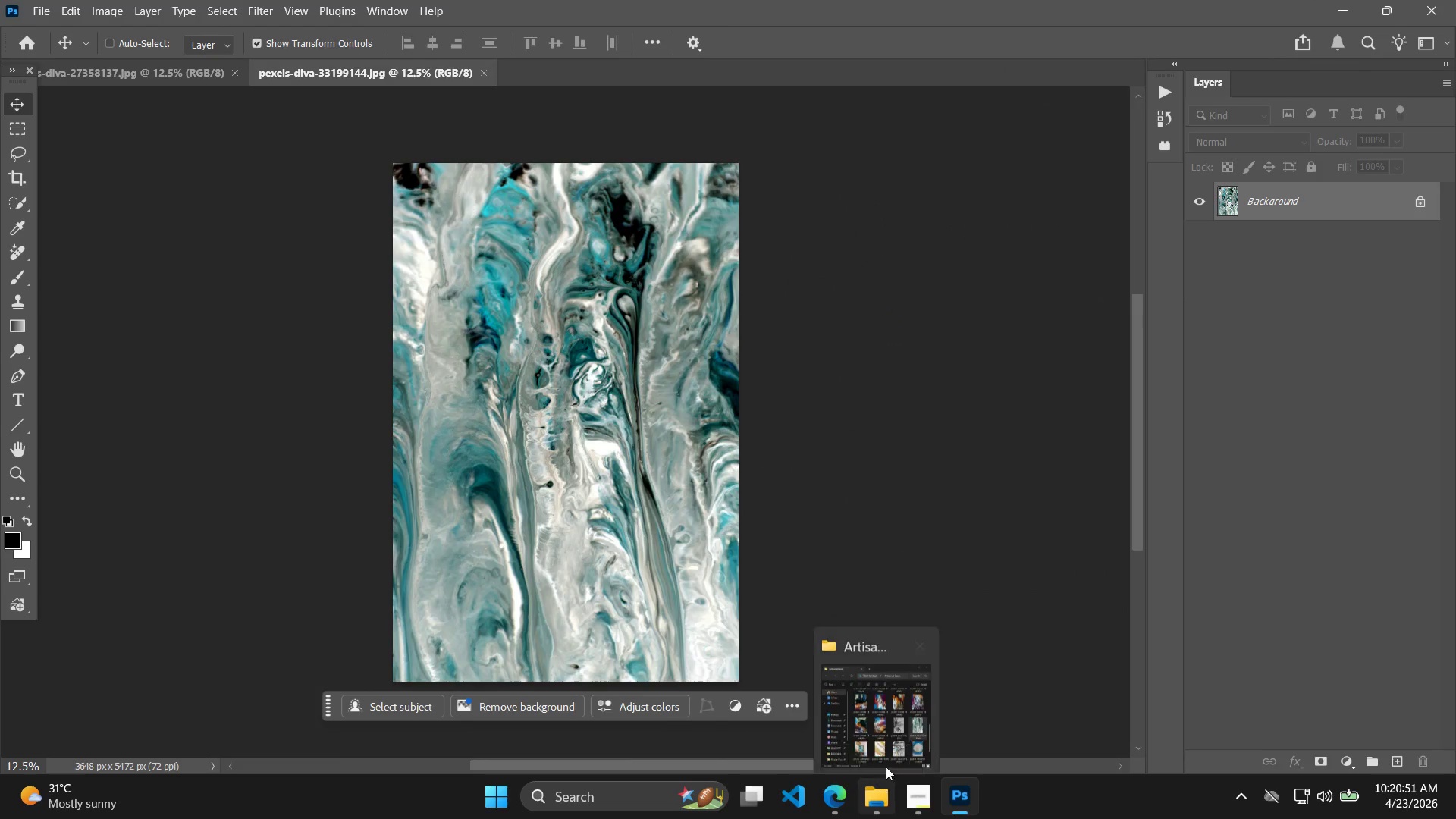 
key(Alt+Tab)
 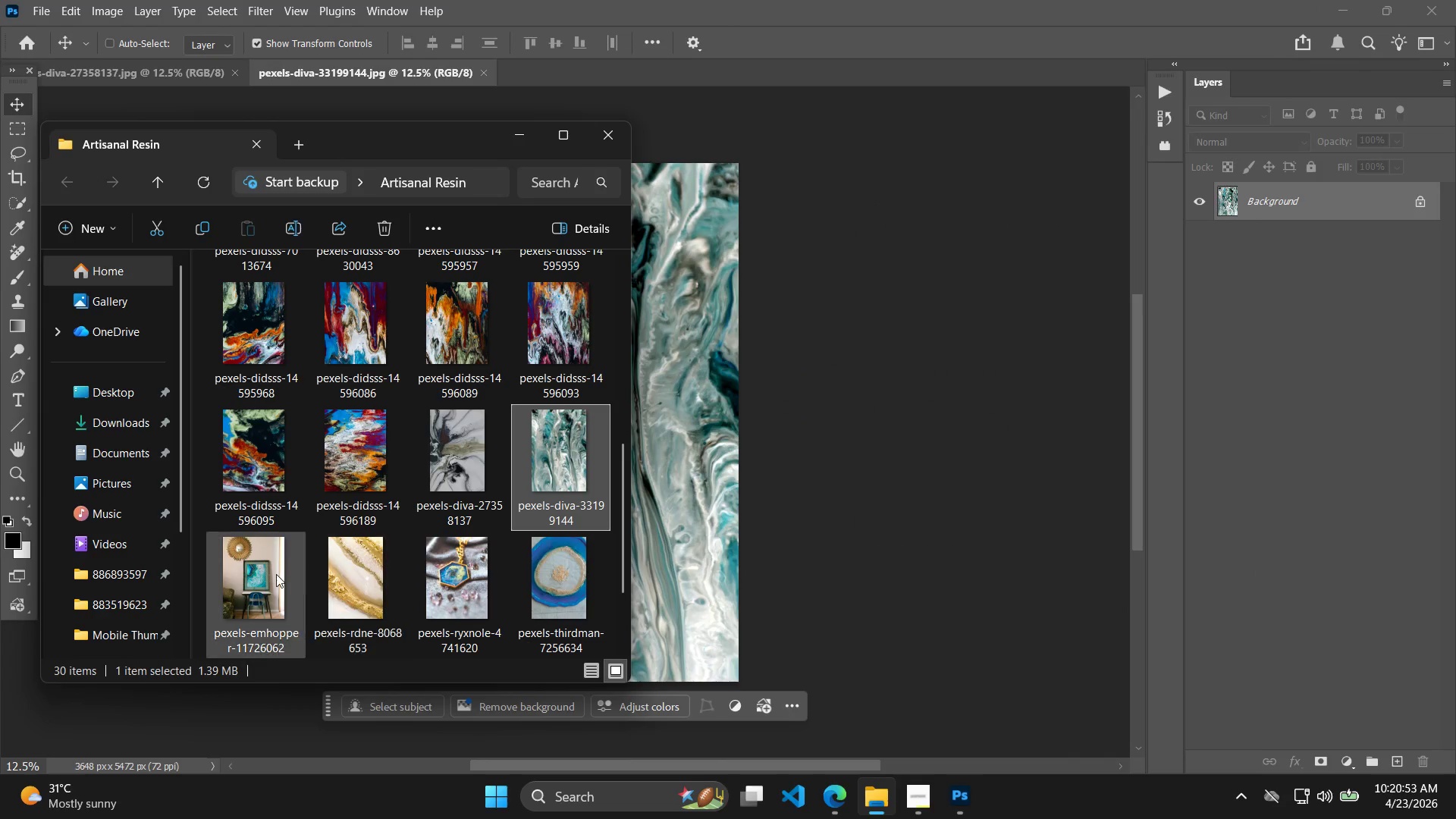 
left_click_drag(start_coordinate=[279, 576], to_coordinate=[572, 566])
 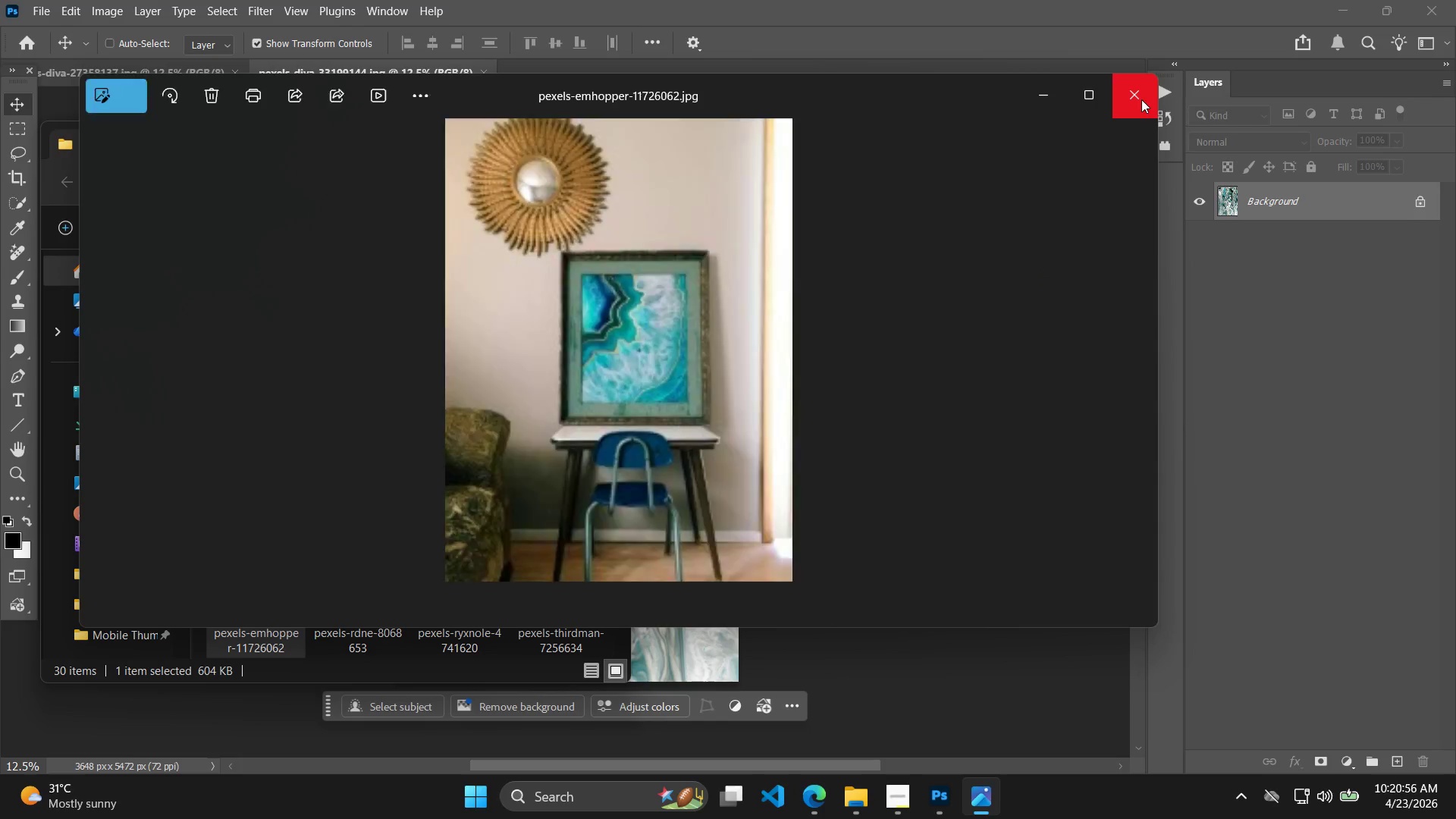 
left_click([1144, 96])
 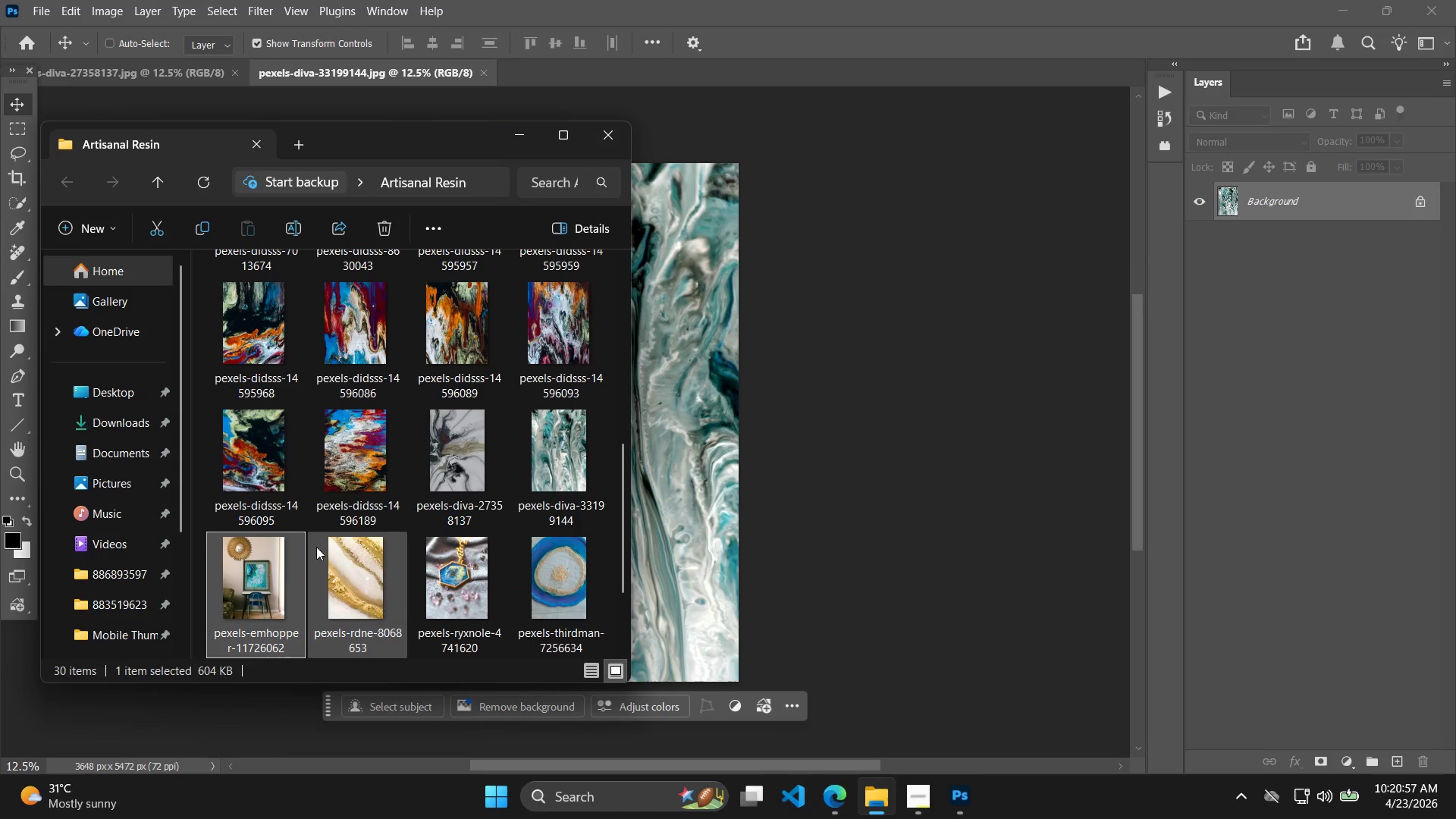 
left_click_drag(start_coordinate=[271, 562], to_coordinate=[1269, 483])
 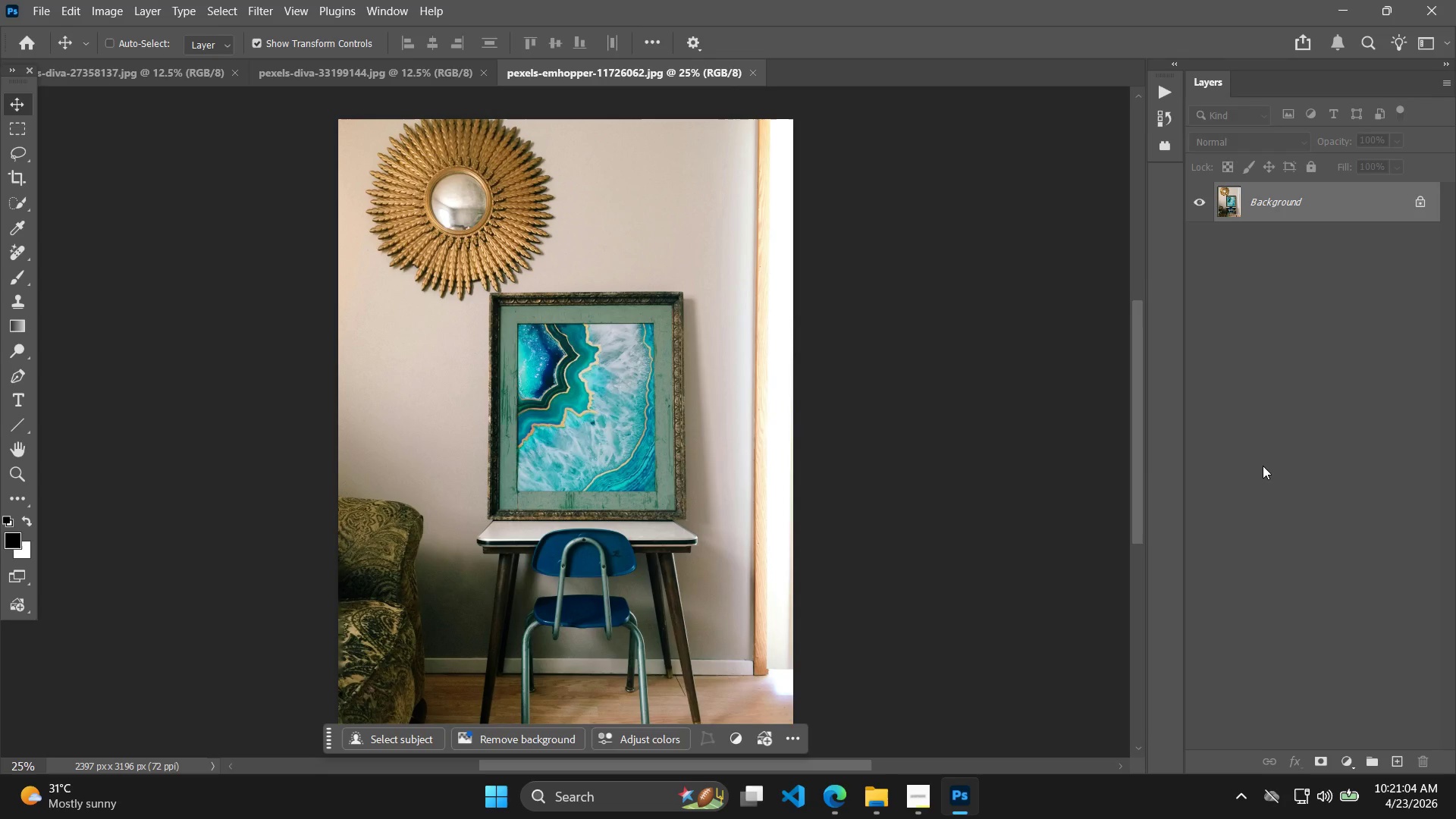 
wait(12.09)
 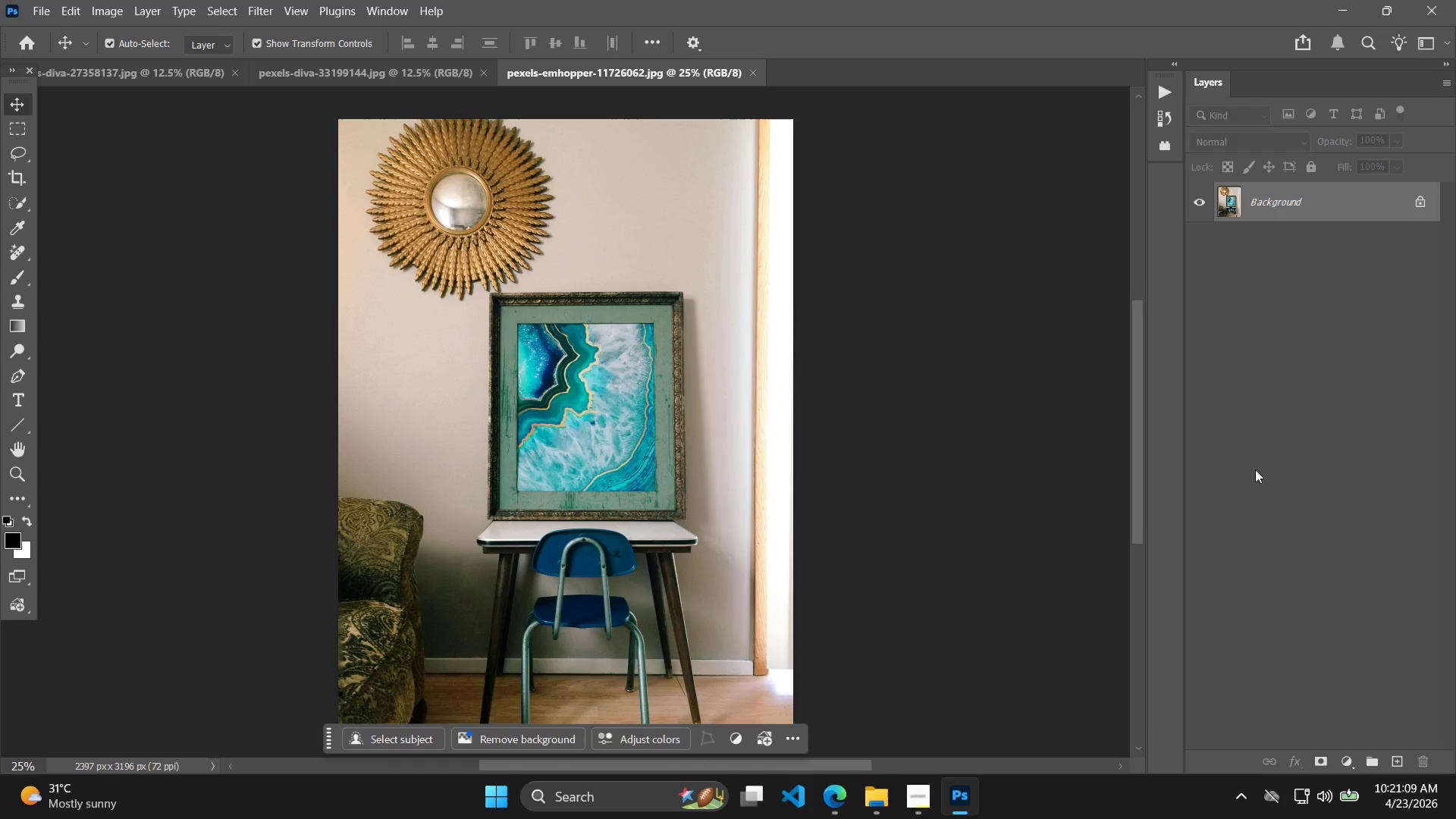 
key(Alt+Control+Shift+W)
 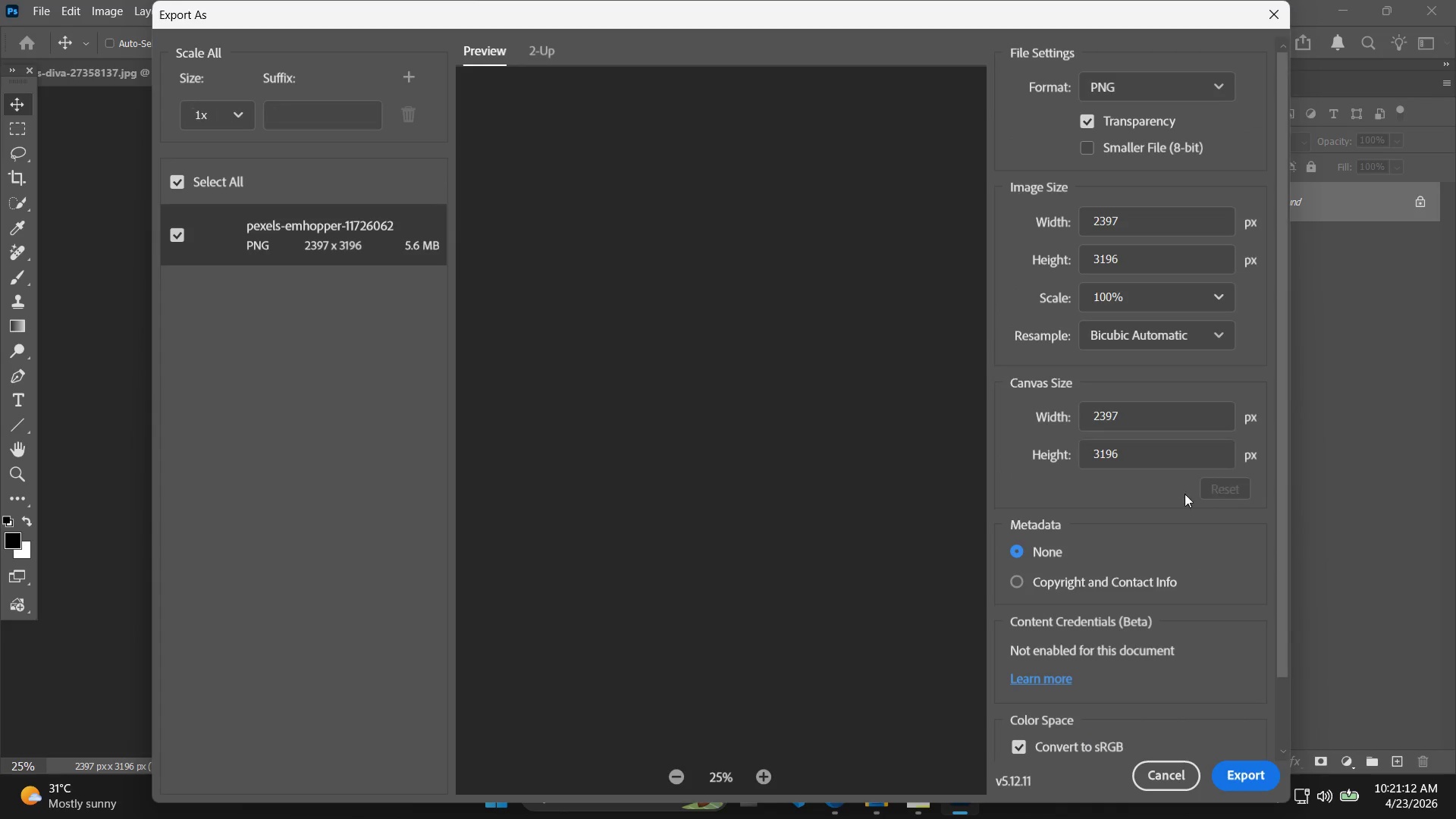 
left_click_drag(start_coordinate=[1163, 419], to_coordinate=[1063, 428])
 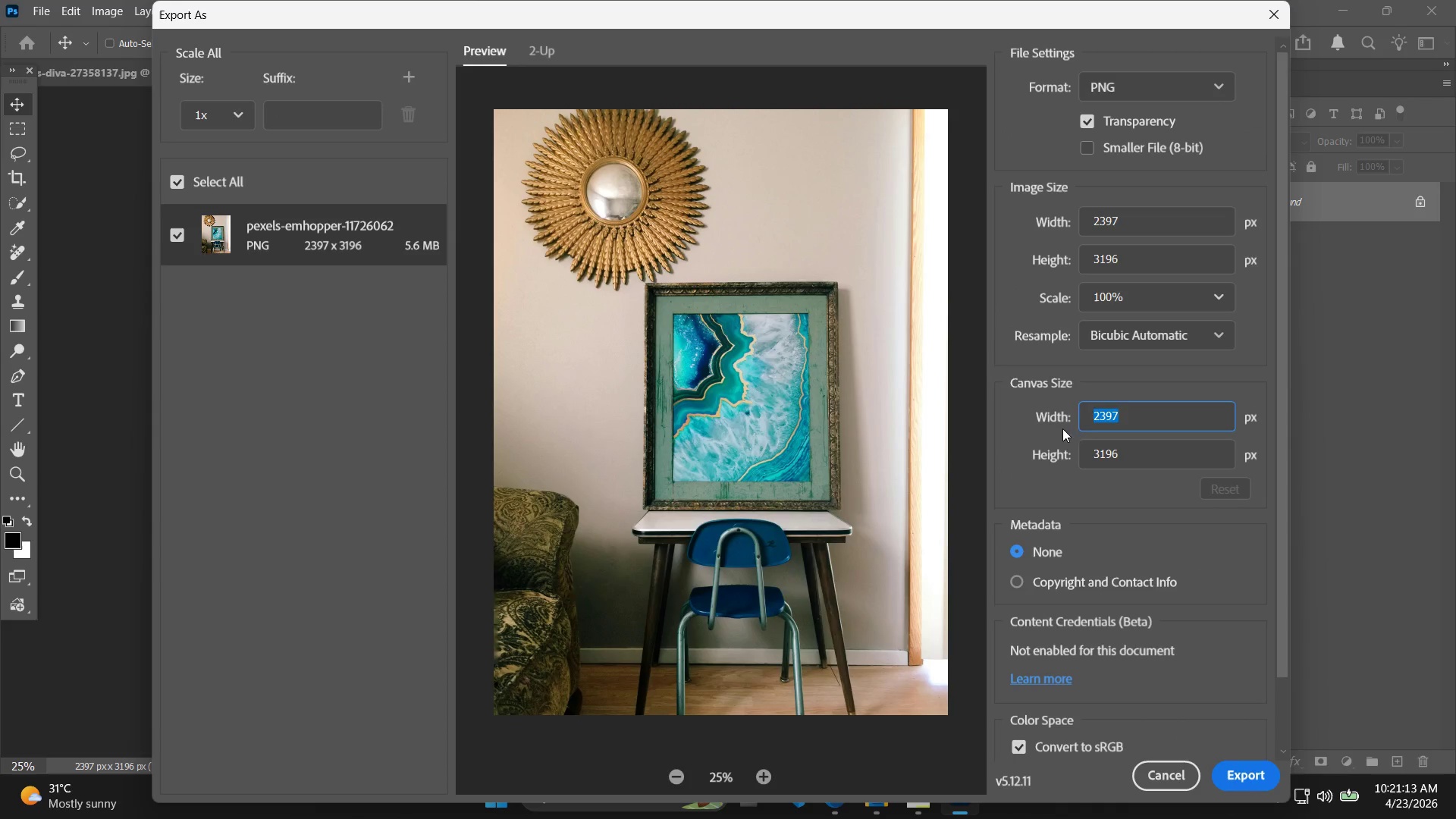 
type(400)
key(Tab)
type(600)
 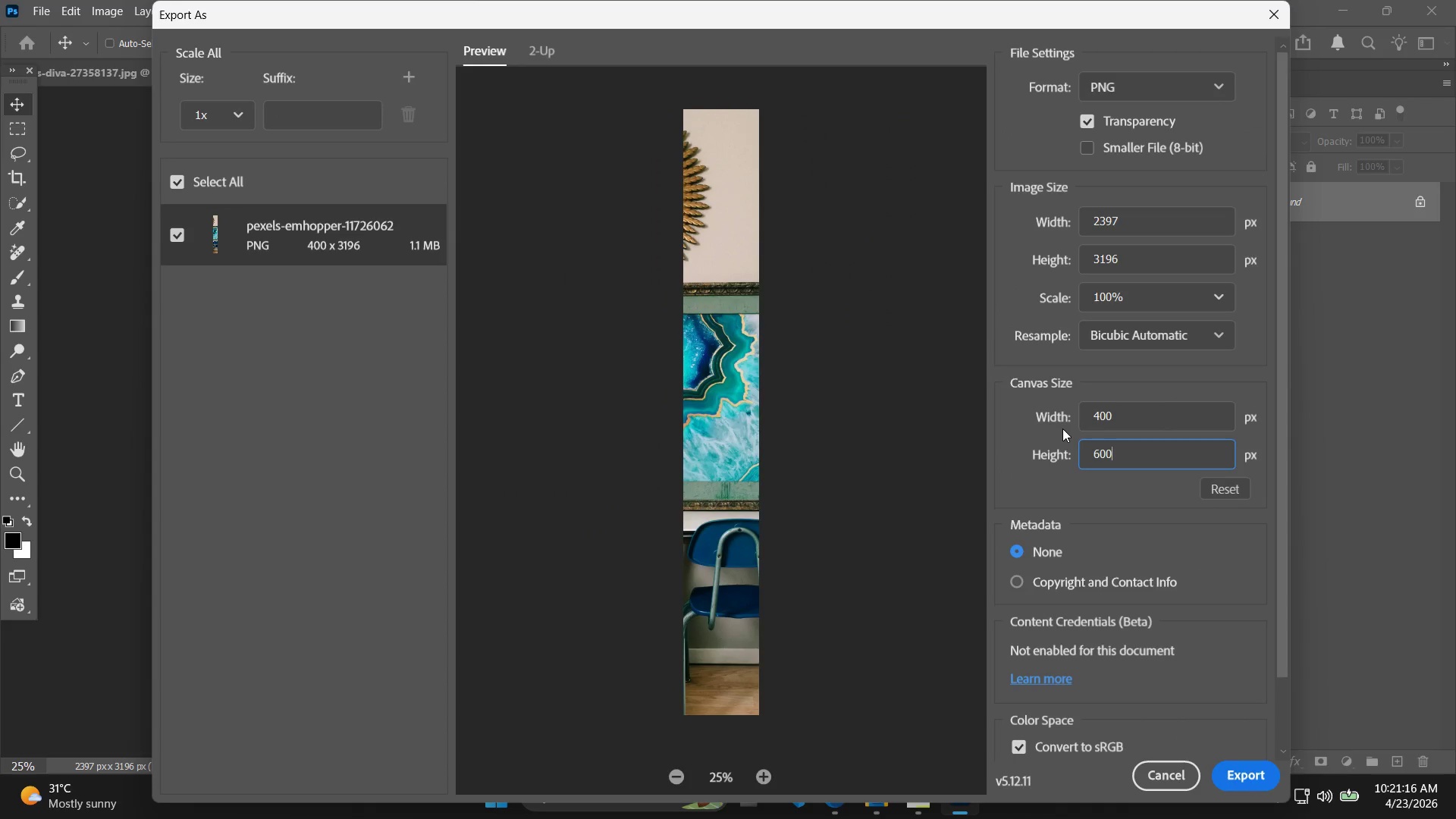 
key(Enter)
 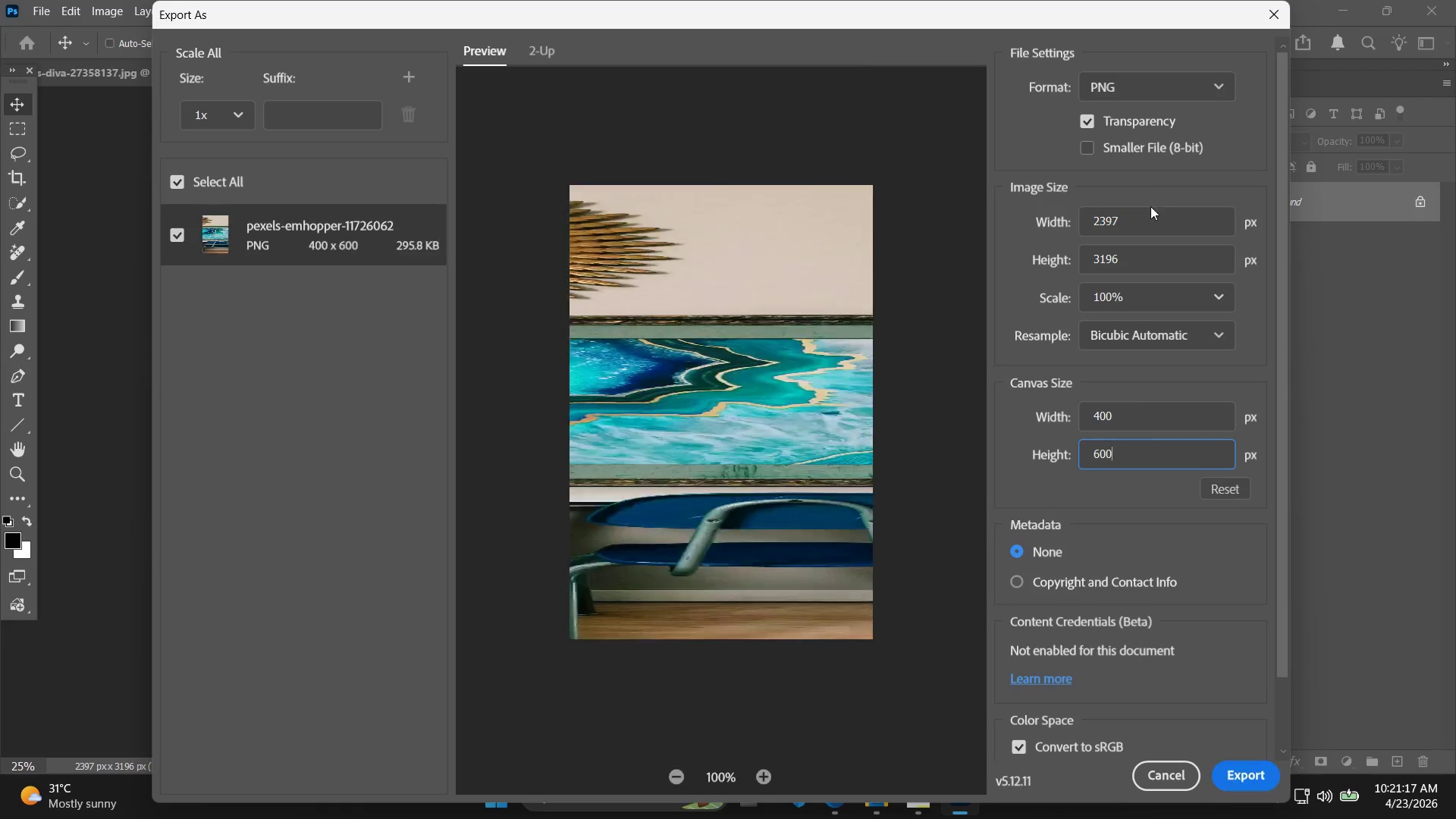 
left_click_drag(start_coordinate=[1143, 221], to_coordinate=[1059, 223])
 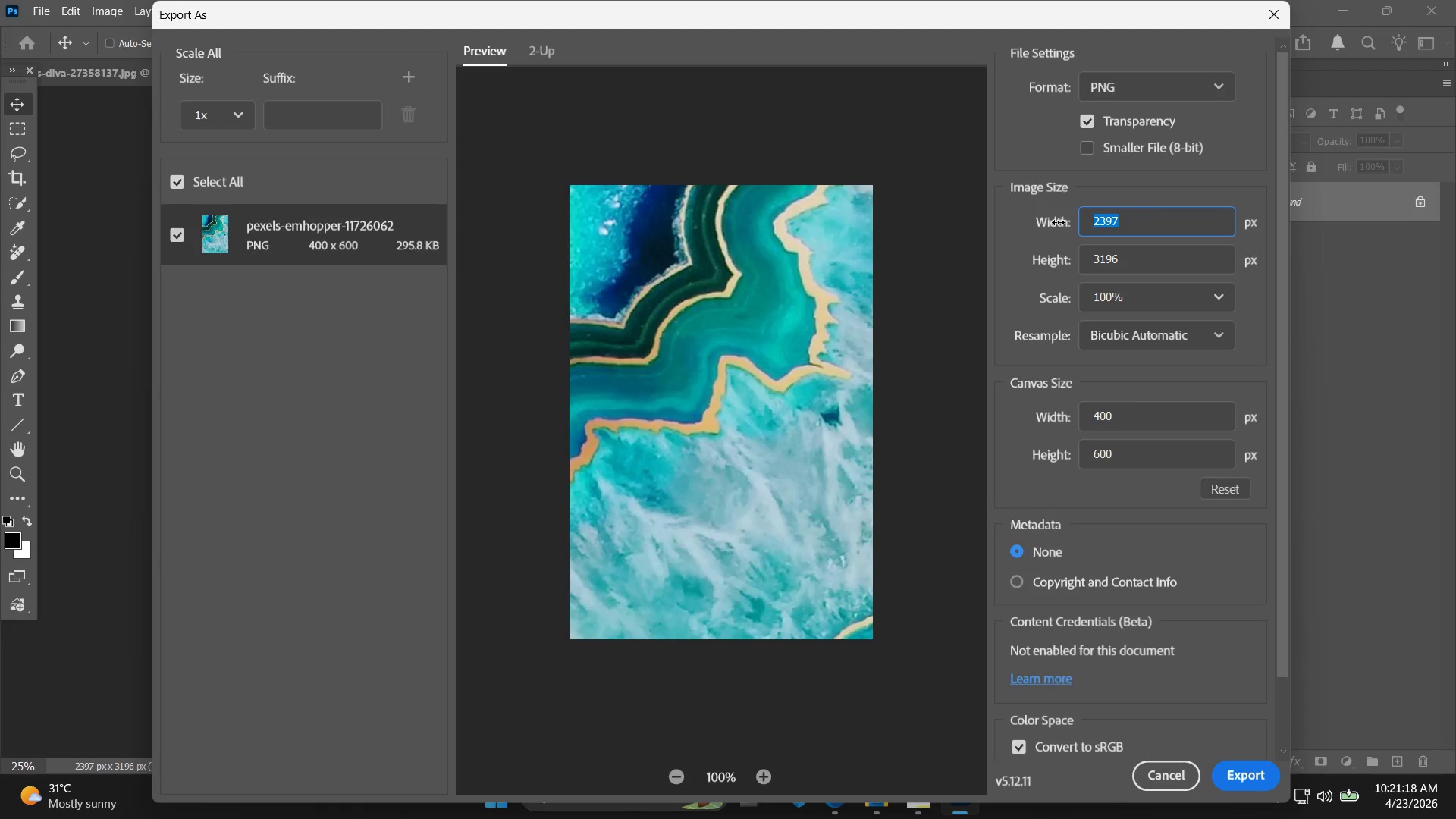 
type(400)
 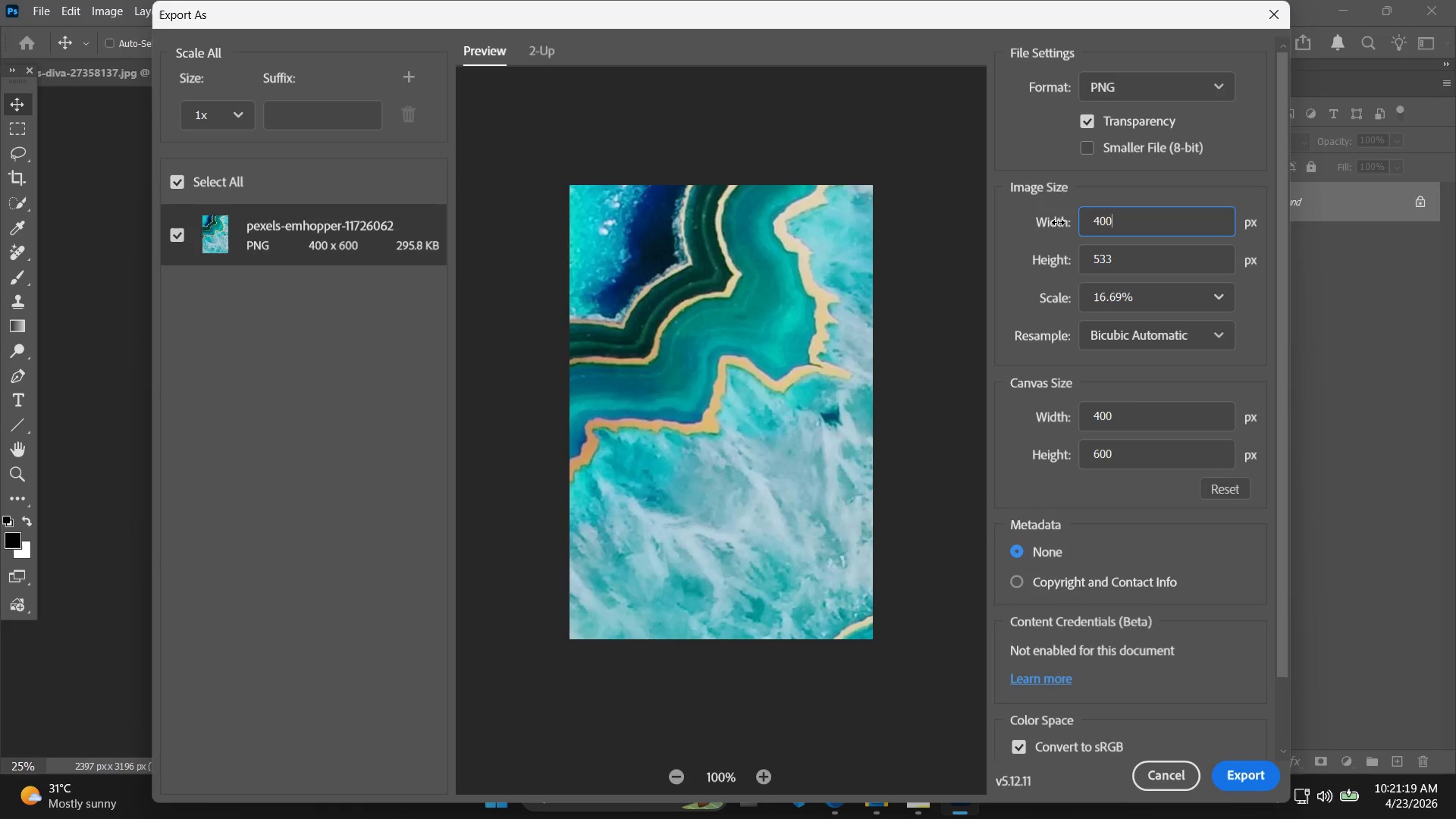 
key(Enter)
 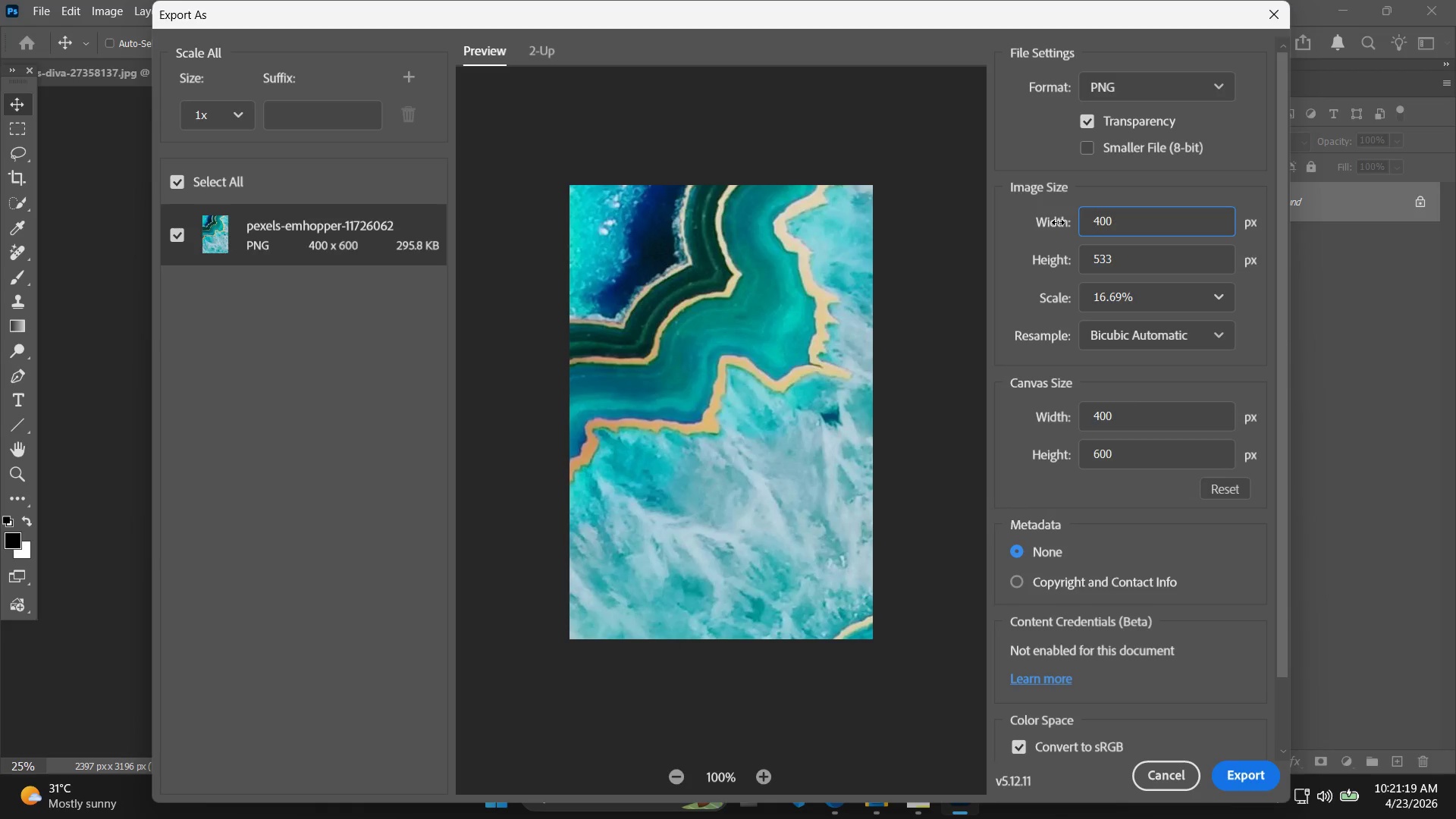 
key(Tab)
type(600)
 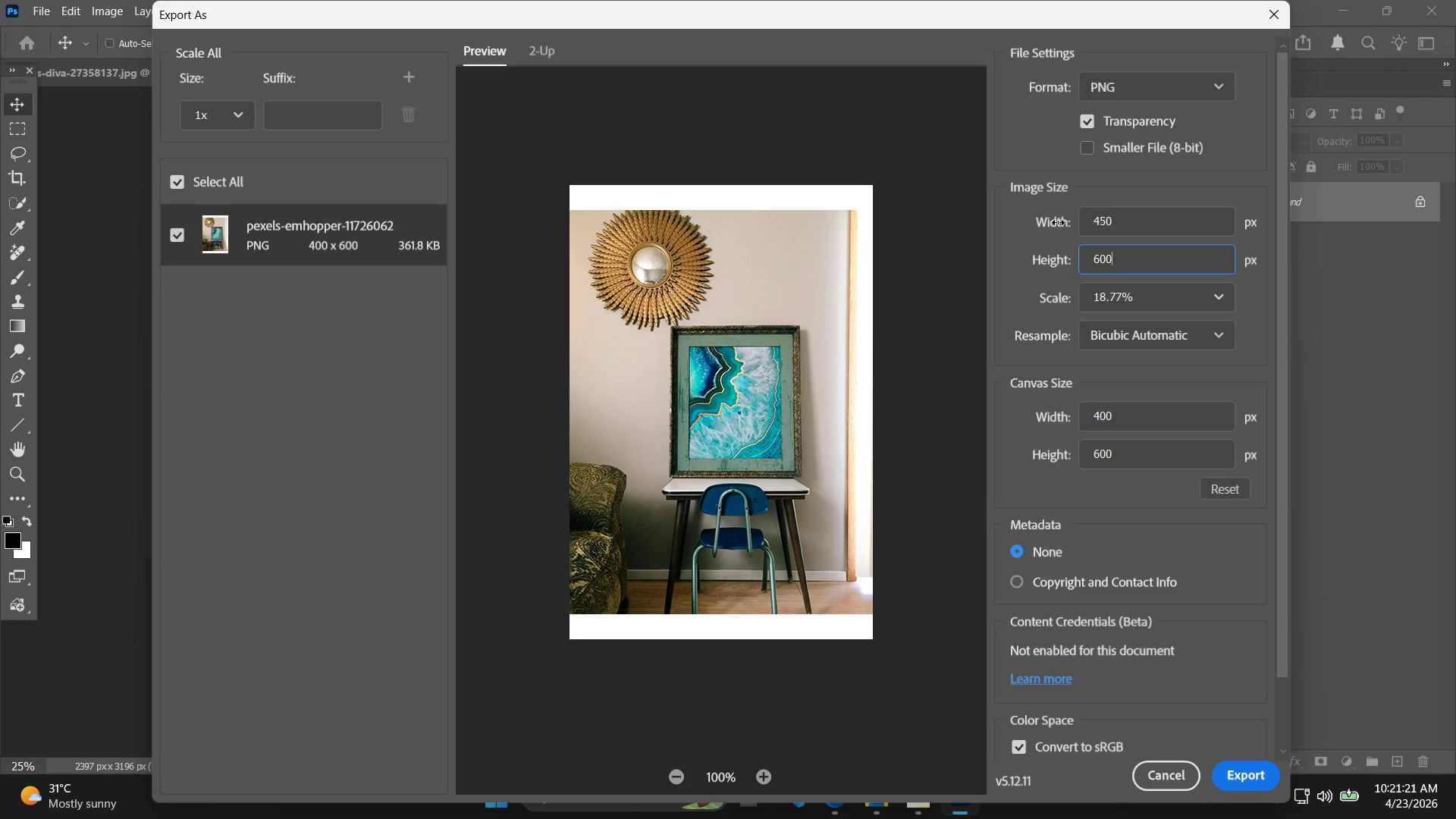 
key(Enter)
 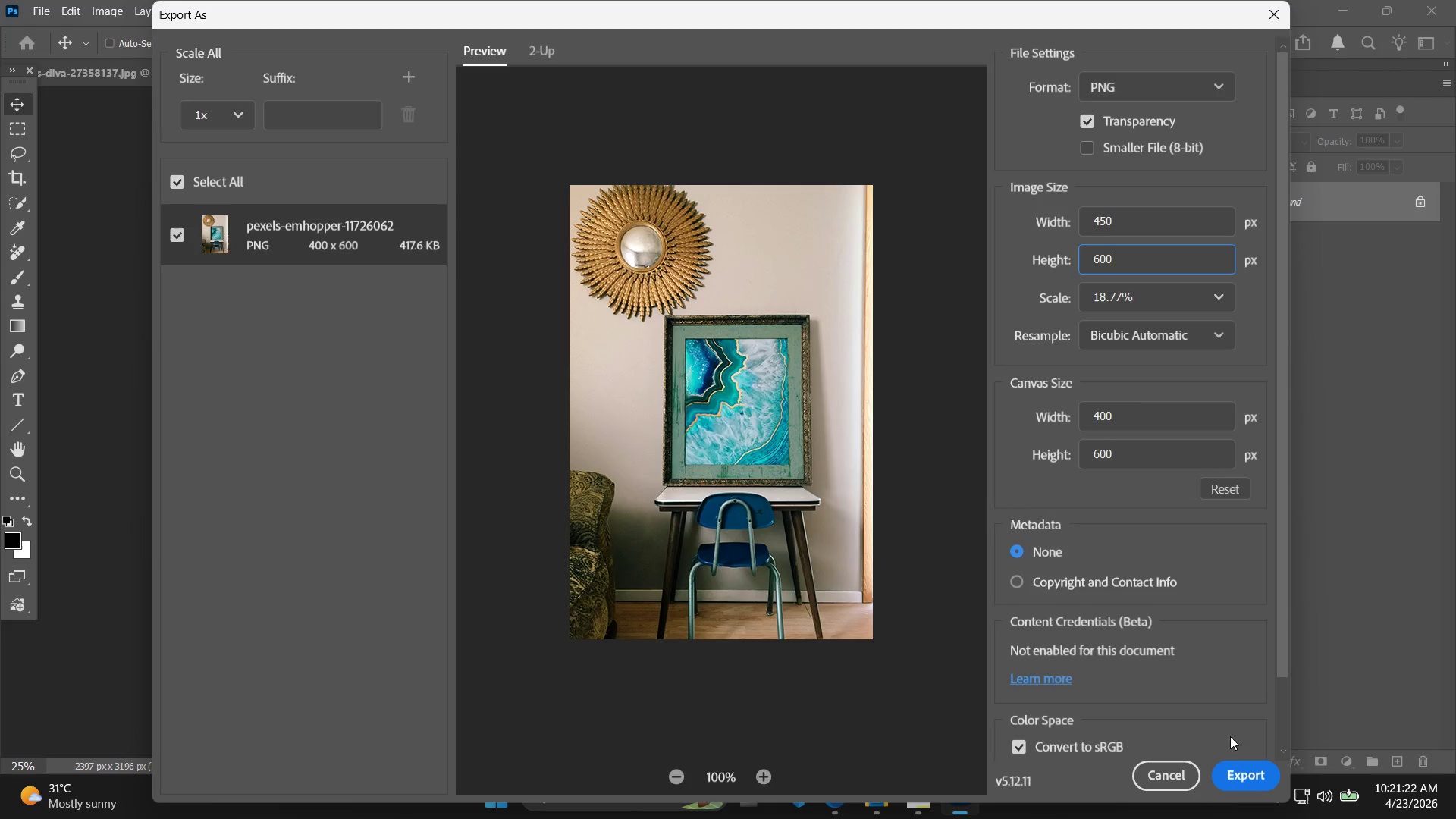 
left_click([1232, 769])
 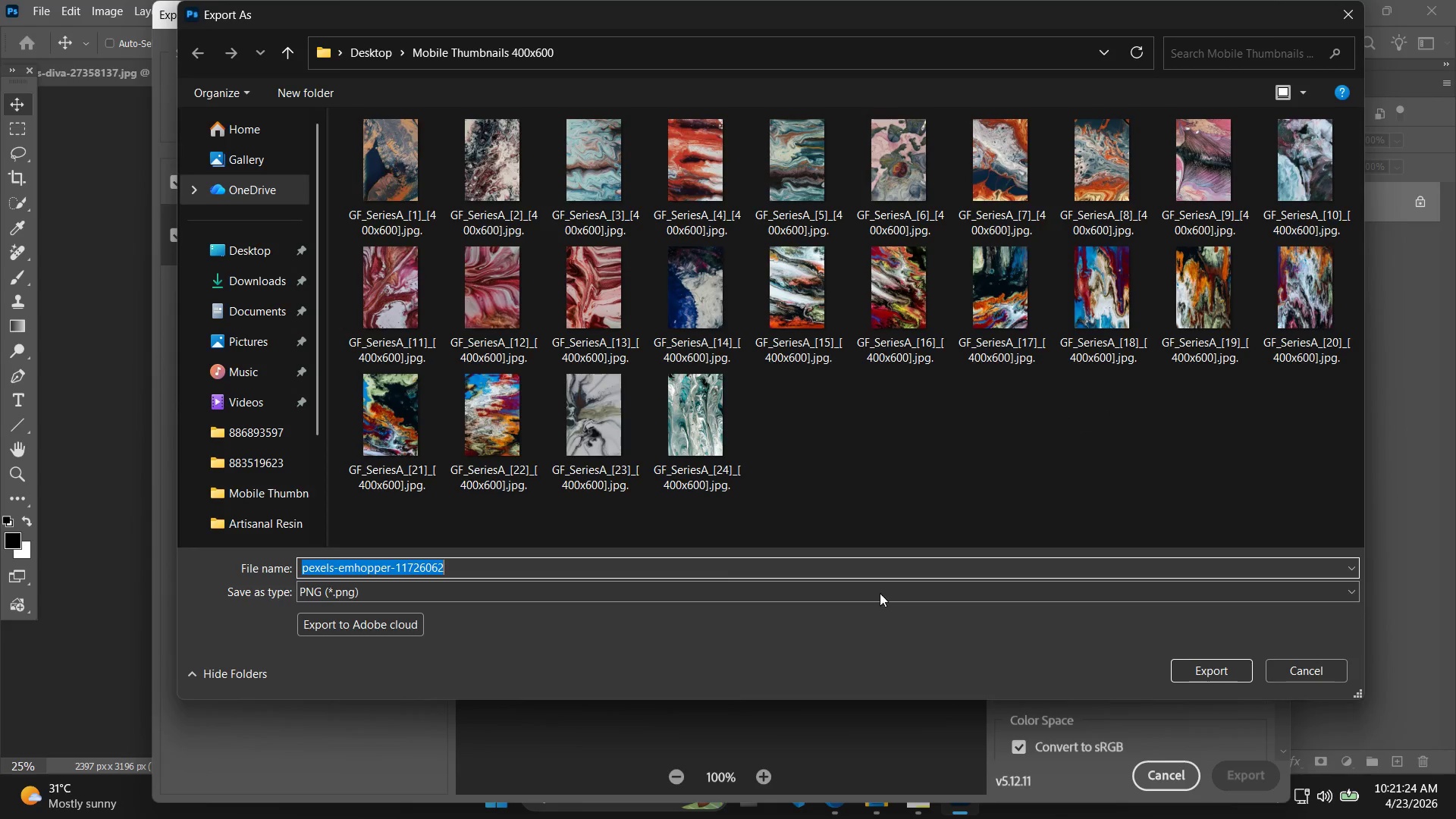 
left_click_drag(start_coordinate=[689, 449], to_coordinate=[688, 456])
 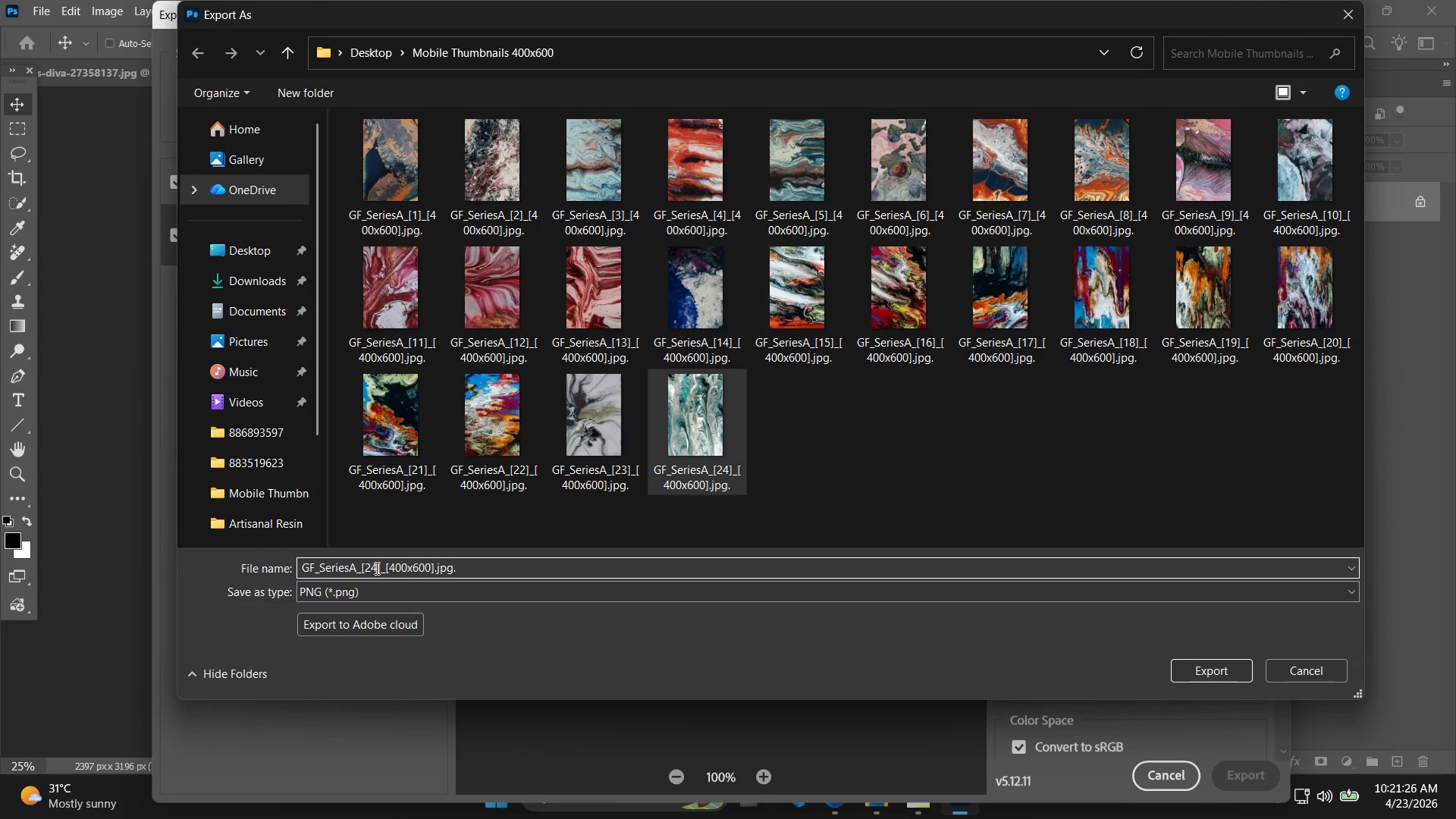 
double_click([375, 568])
 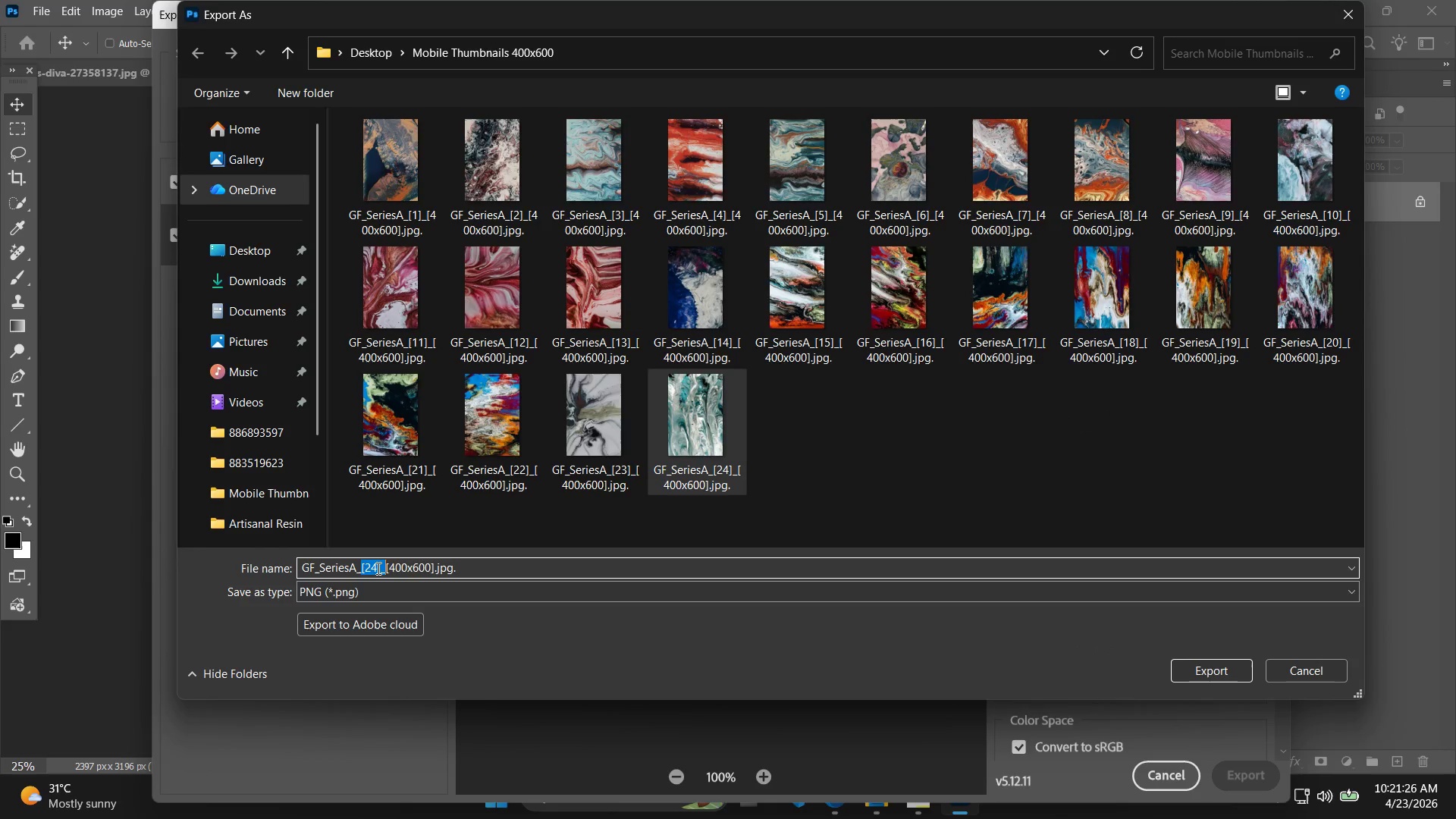 
triple_click([377, 568])
 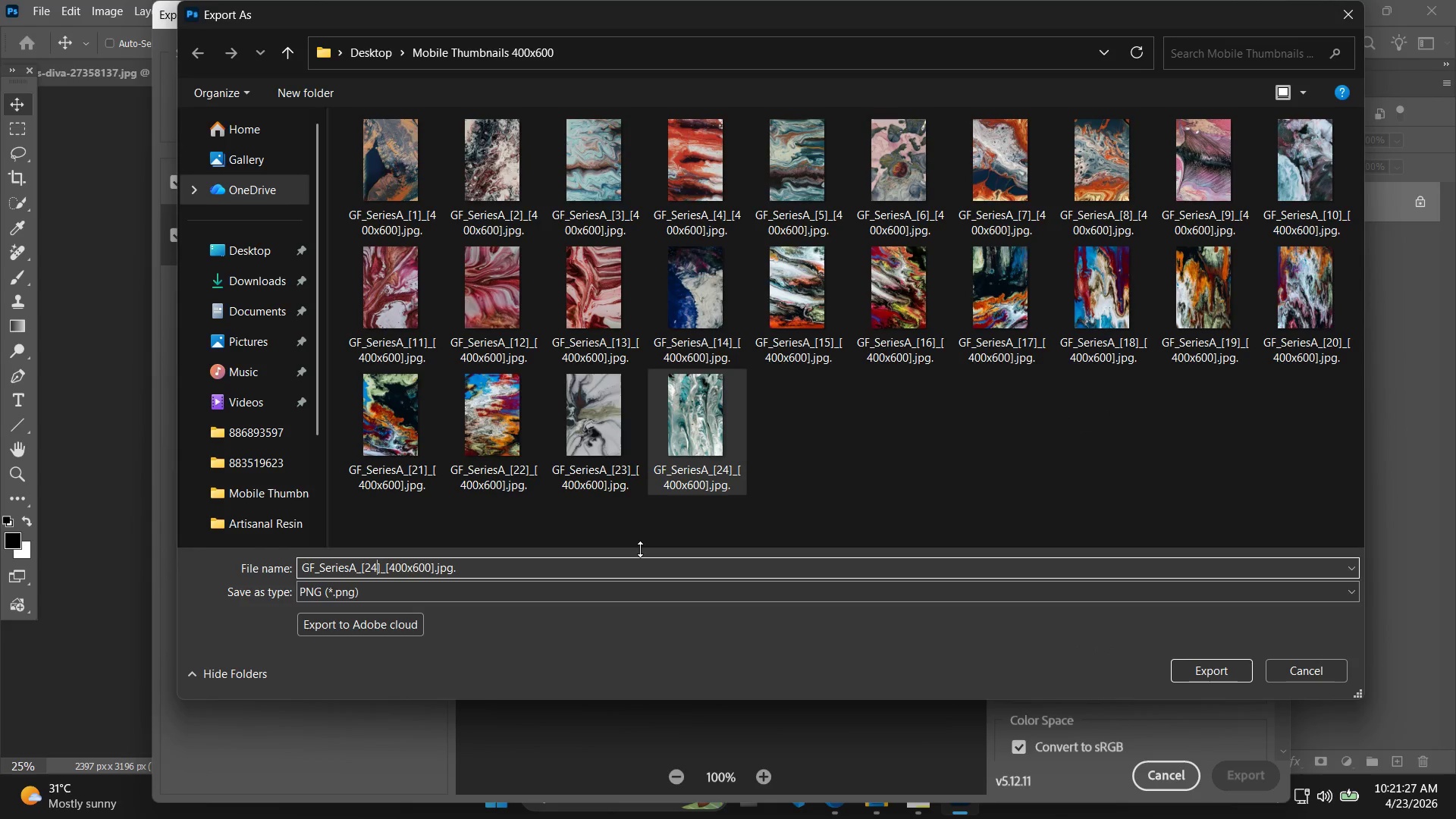 
key(Backspace)
 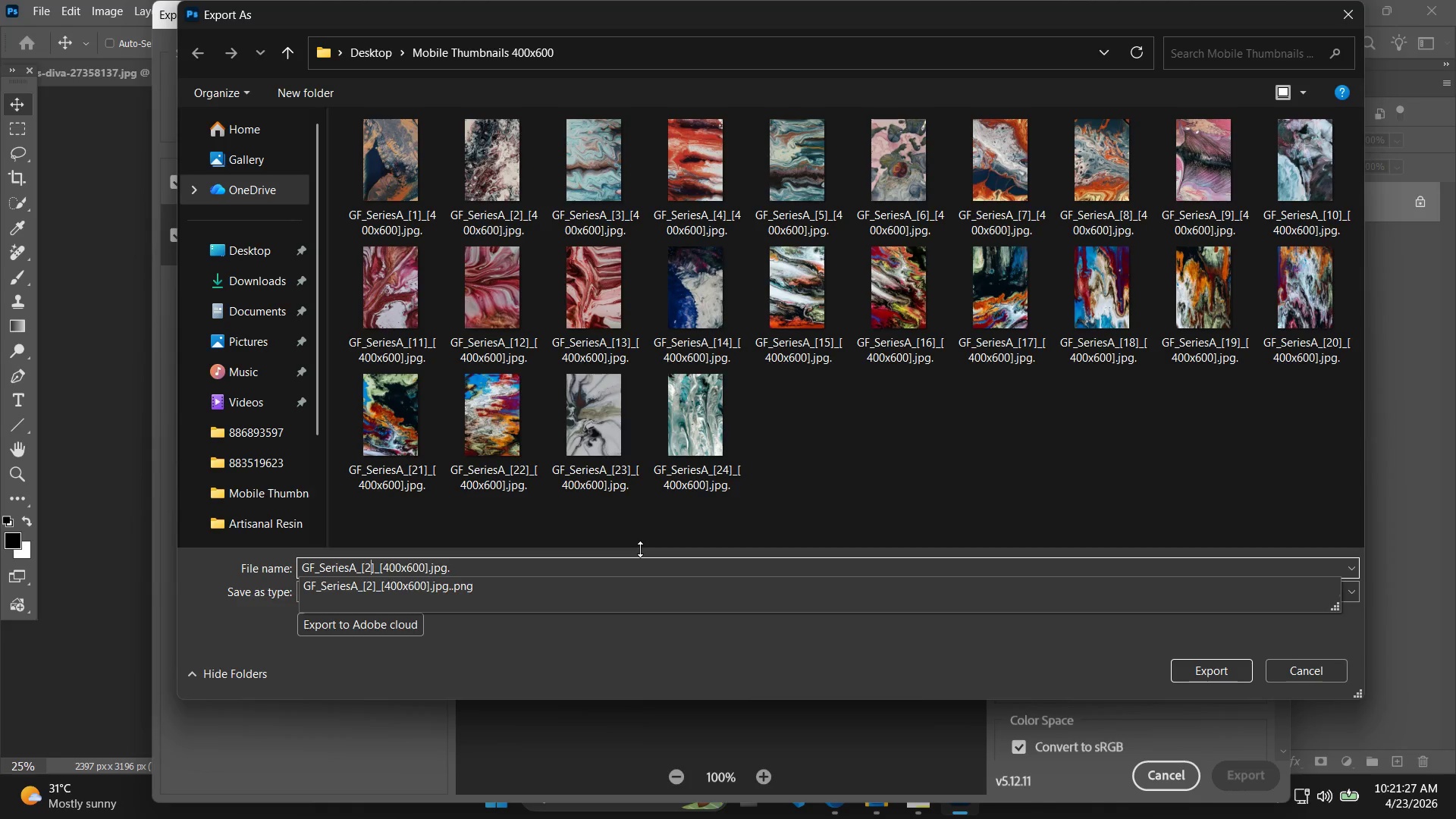 
key(5)
 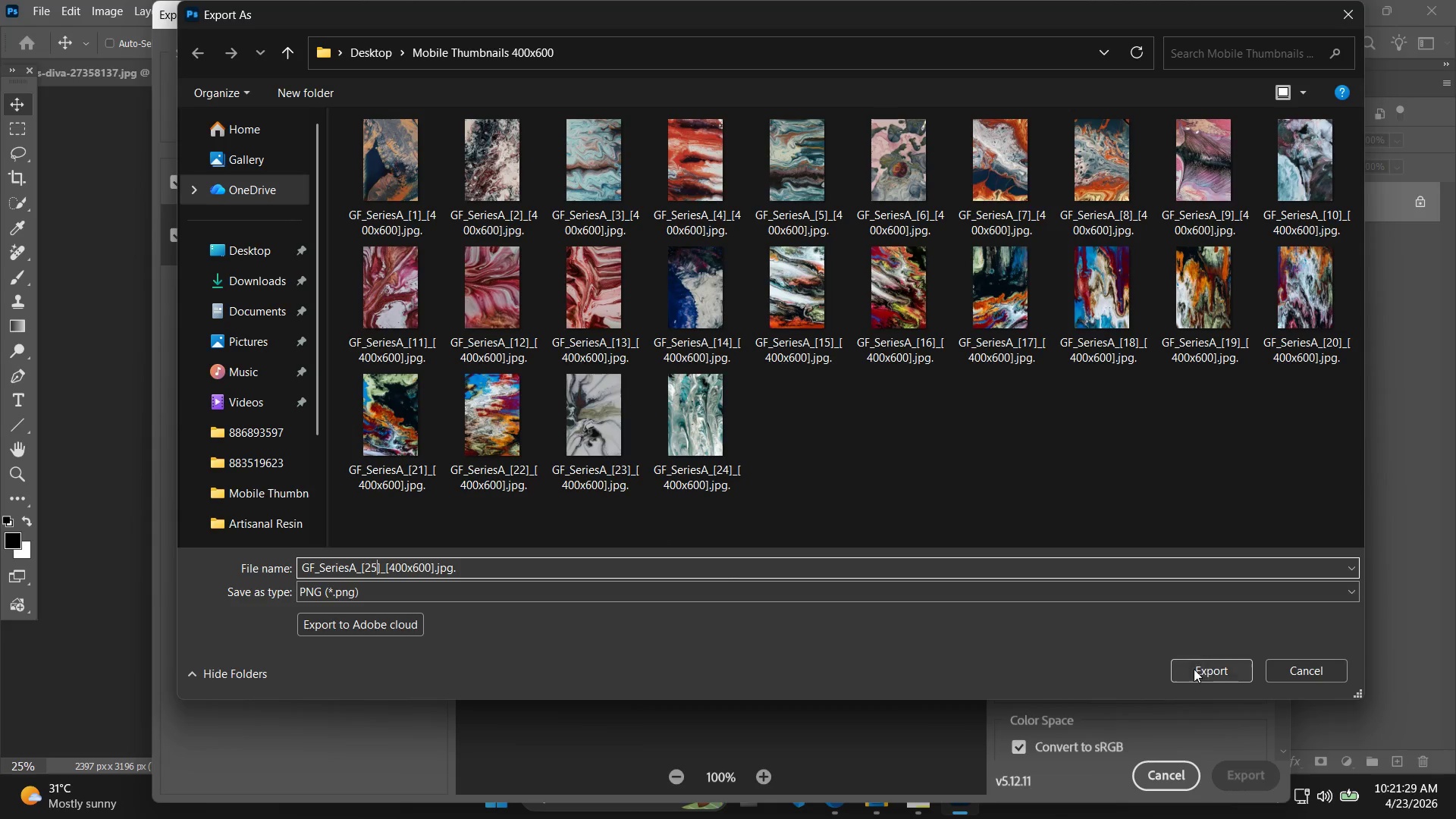 
left_click([1191, 669])
 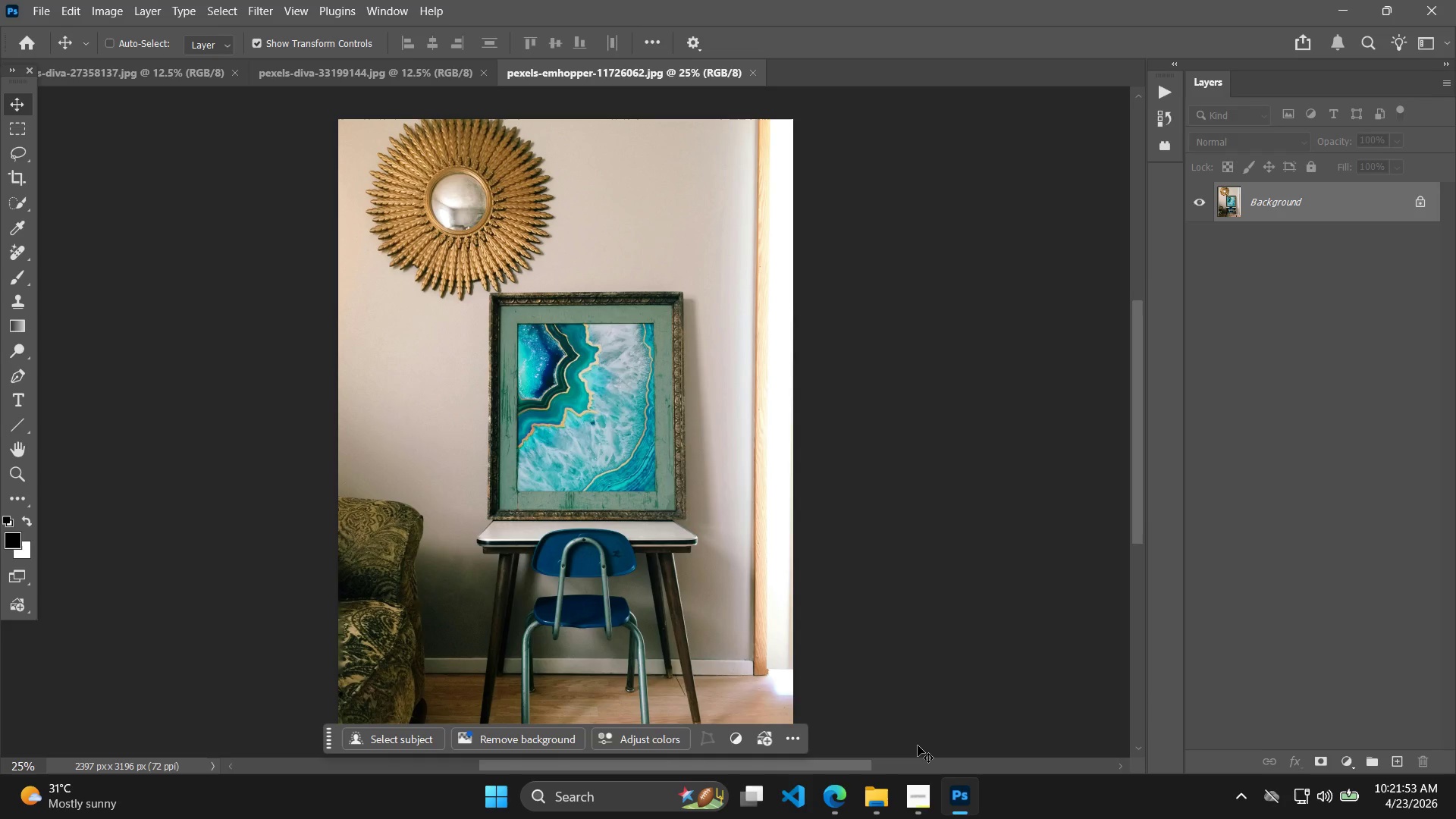 
wait(29.16)
 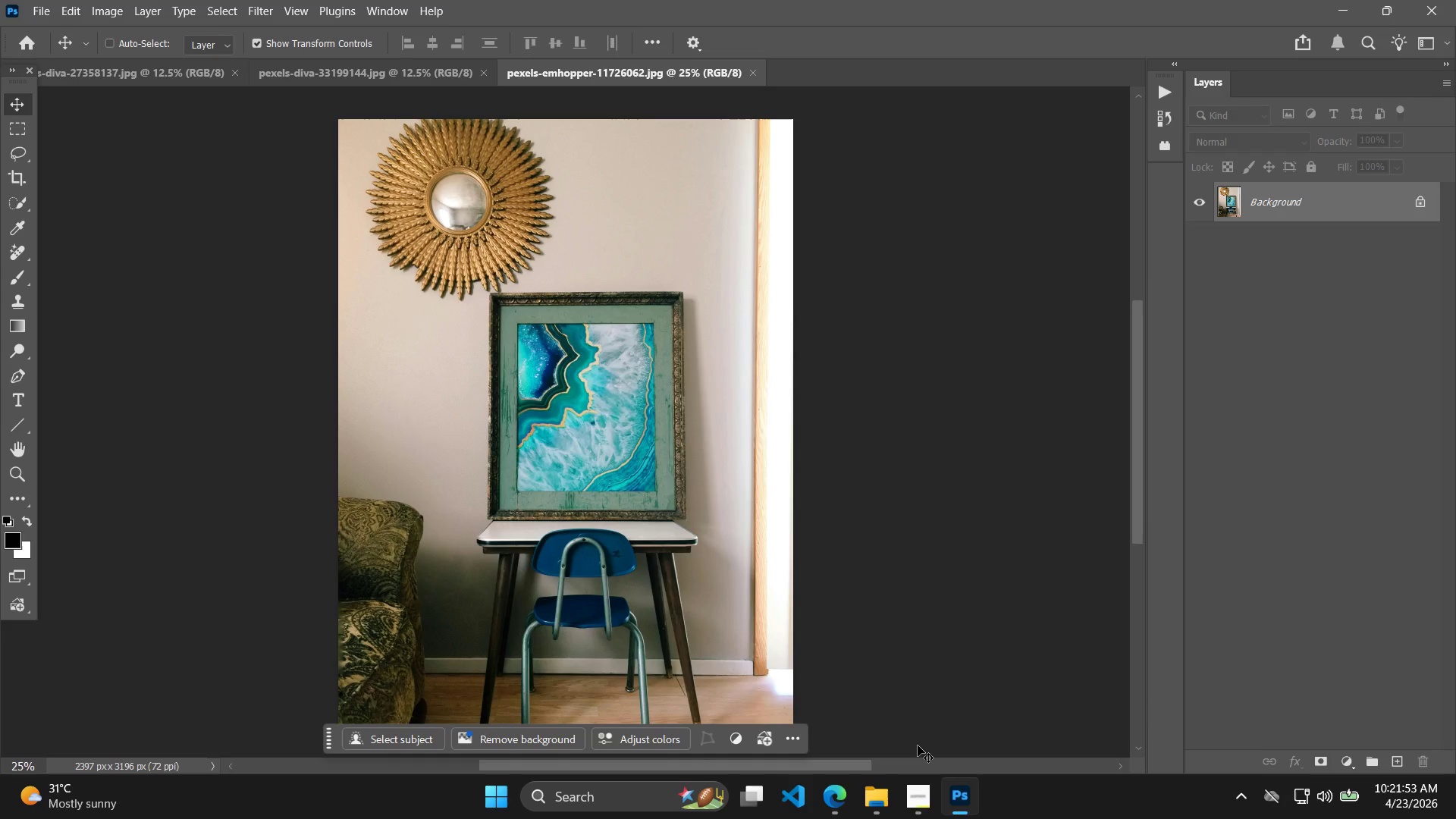 
left_click([878, 786])
 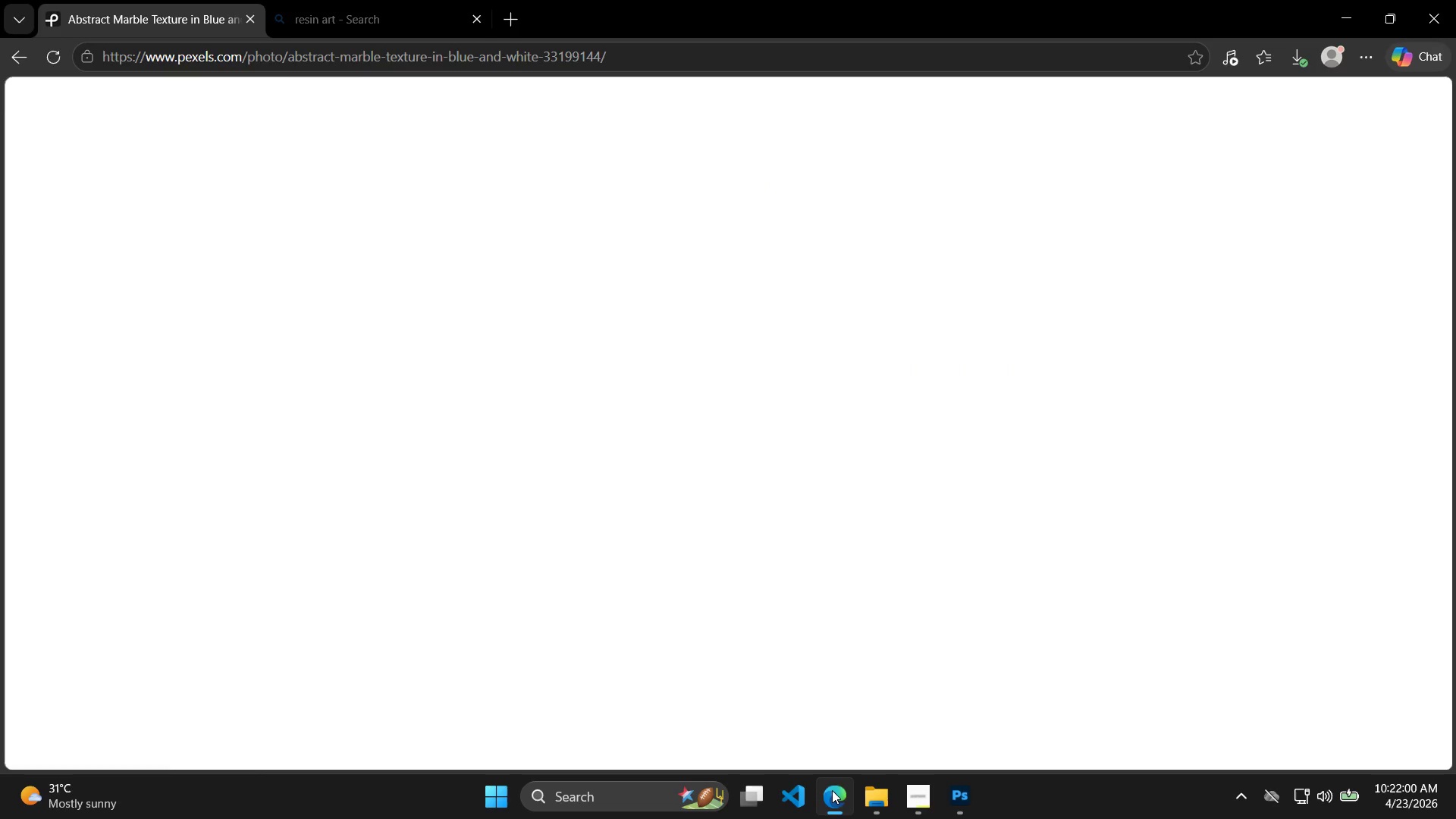 
left_click([834, 786])
 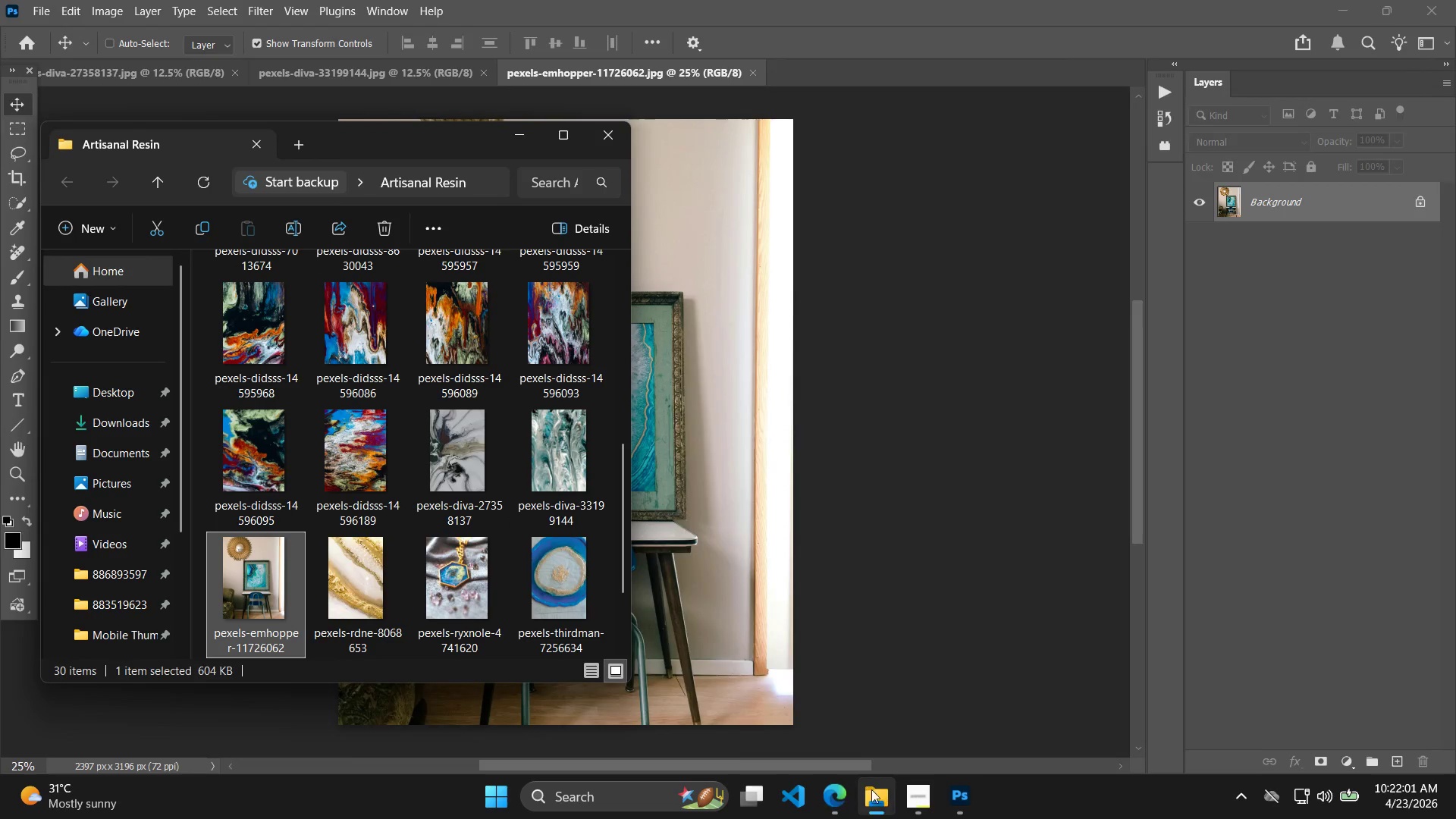 
left_click([925, 790])